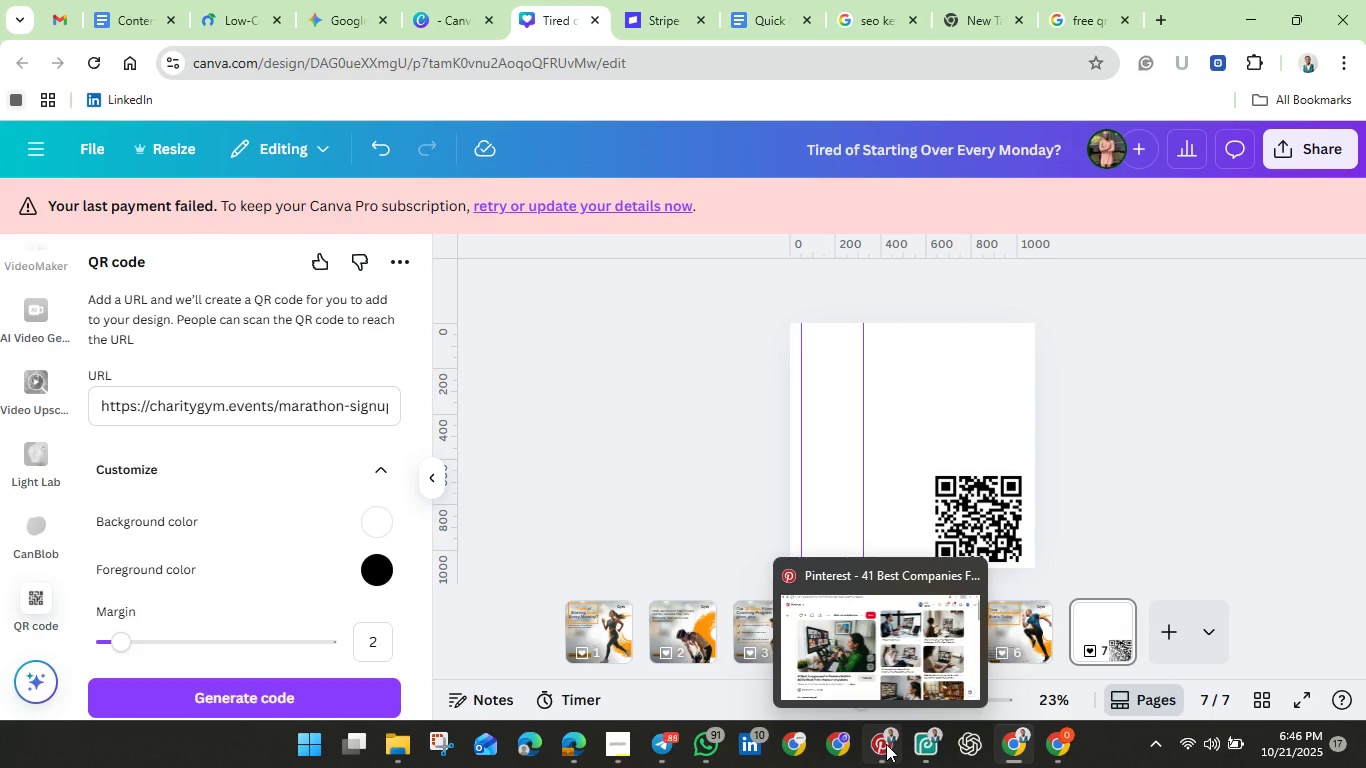 
wait(16.72)
 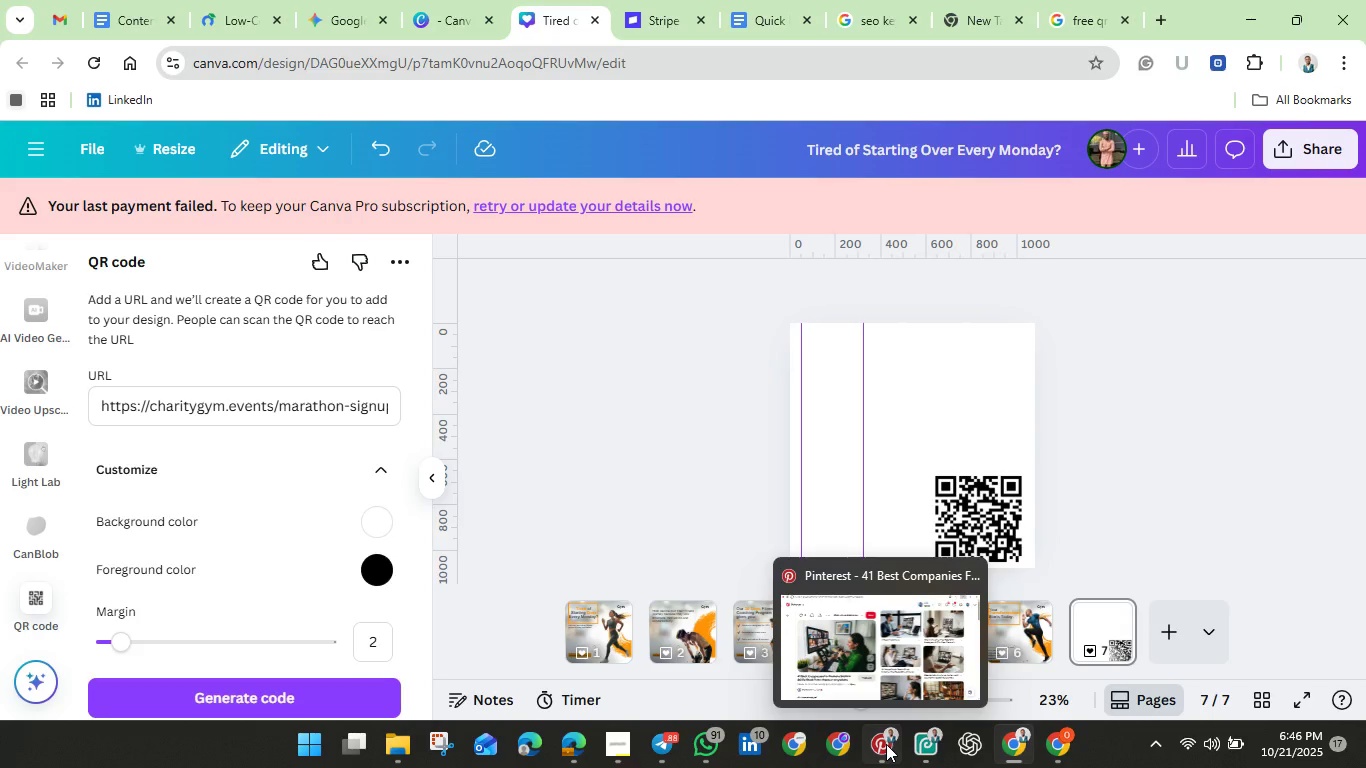 
left_click([885, 746])
 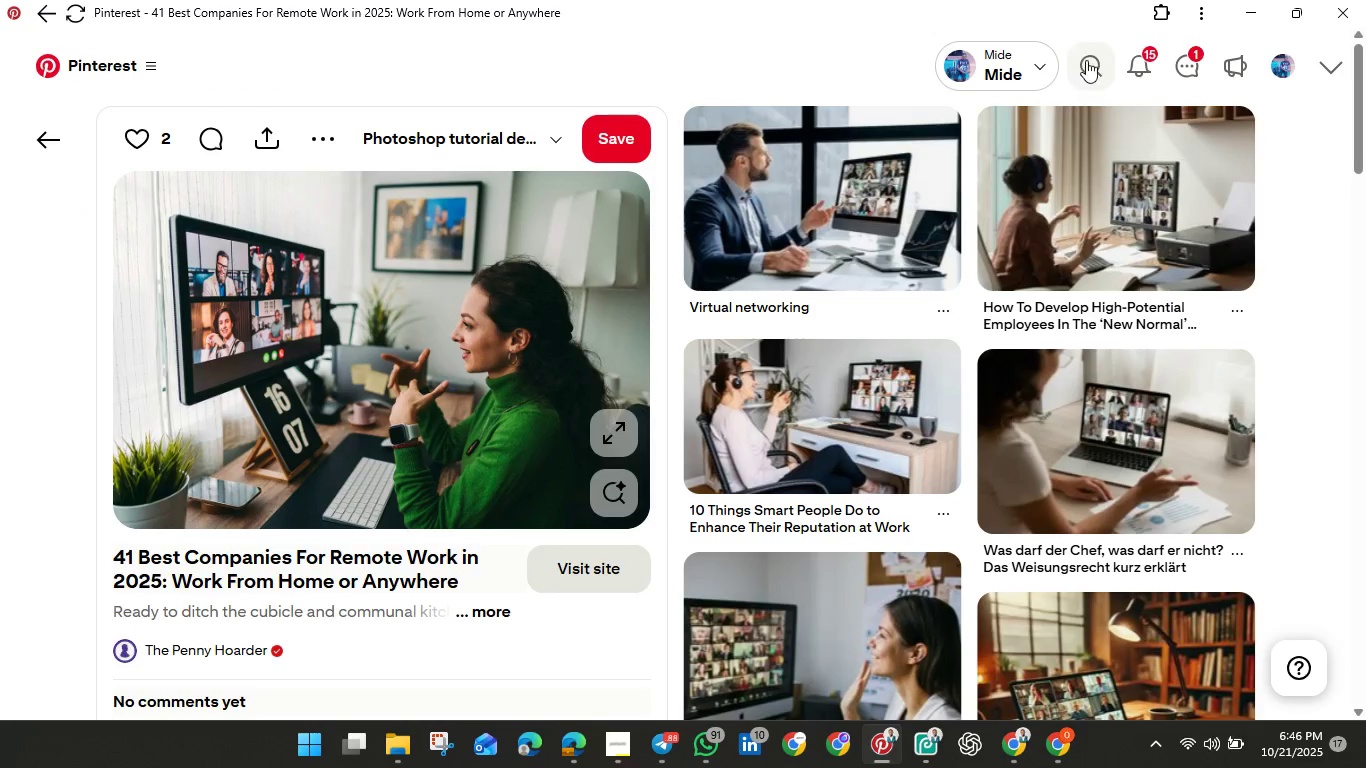 
left_click([1095, 63])
 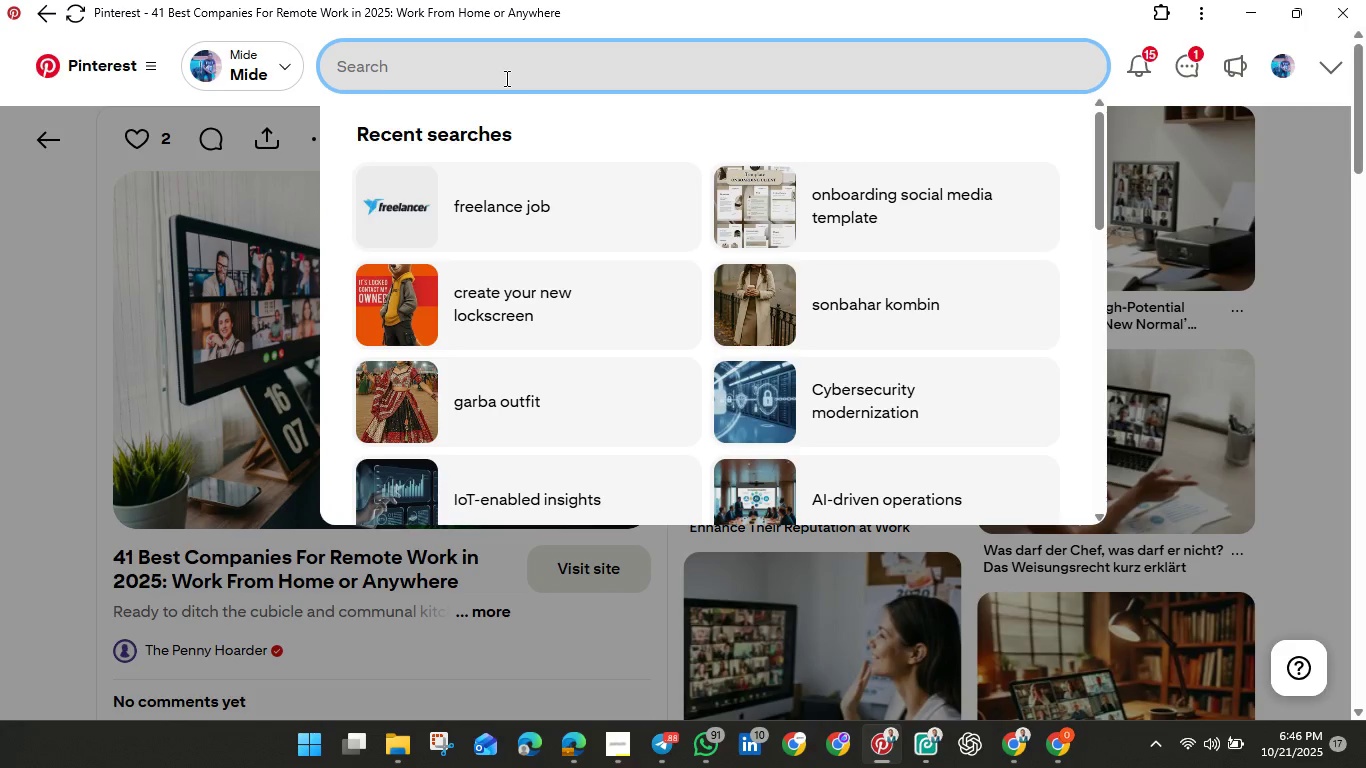 
left_click([505, 78])
 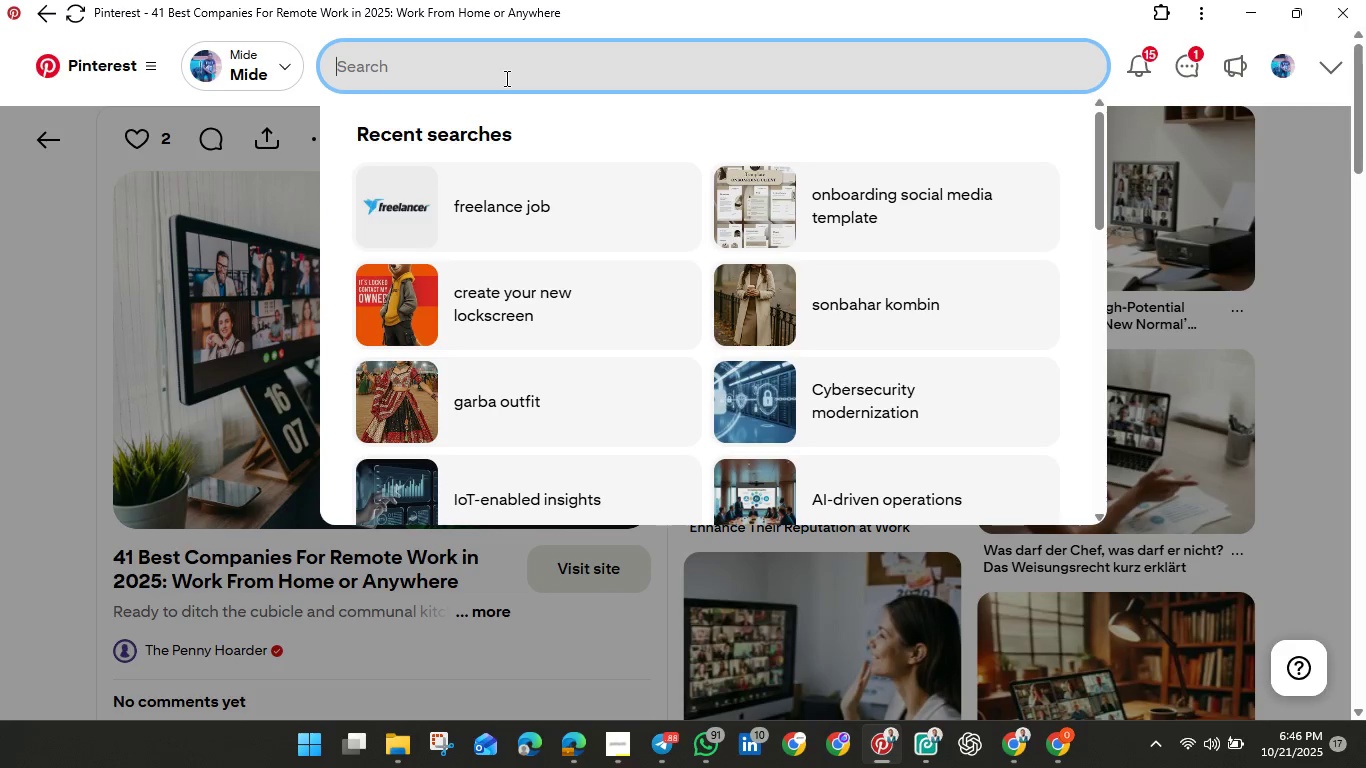 
type(charity )
 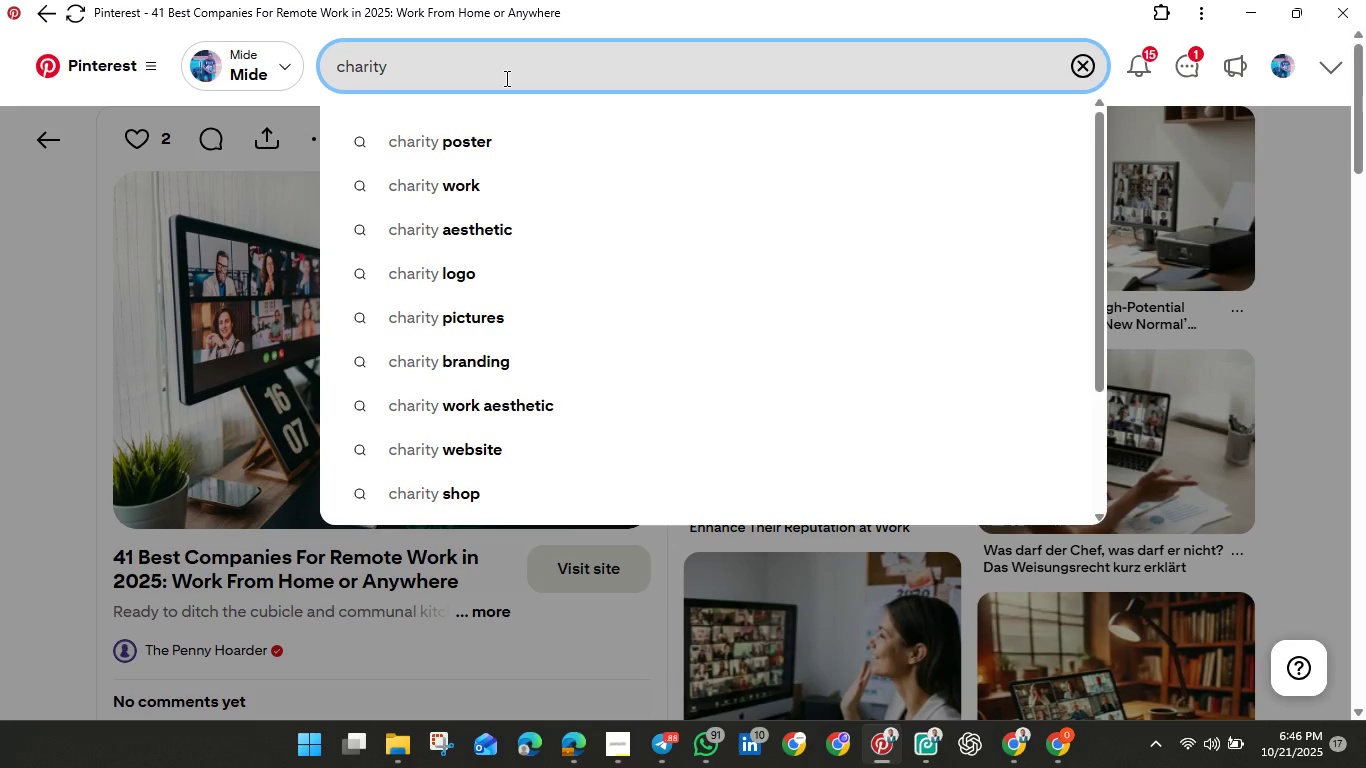 
type(fitness marathod)
key(Backspace)
type(n design)
 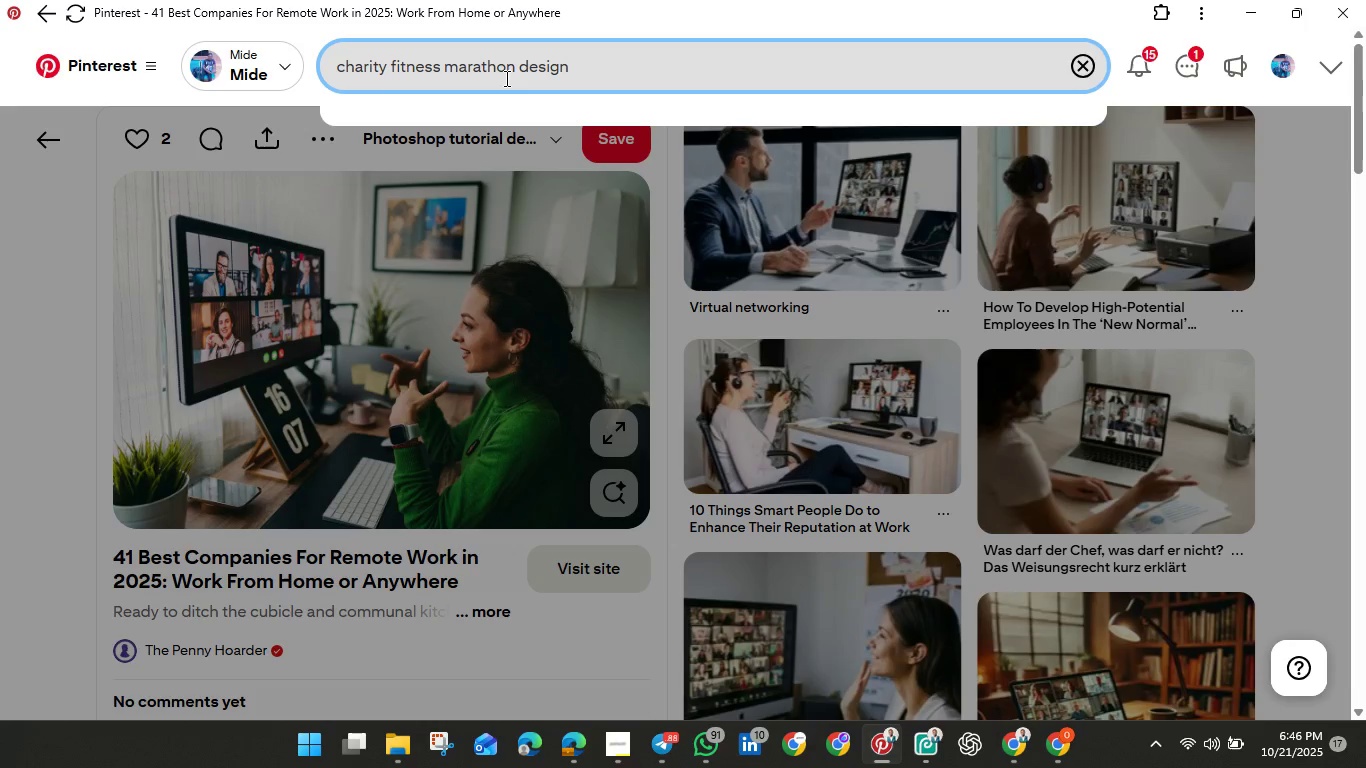 
key(Enter)
 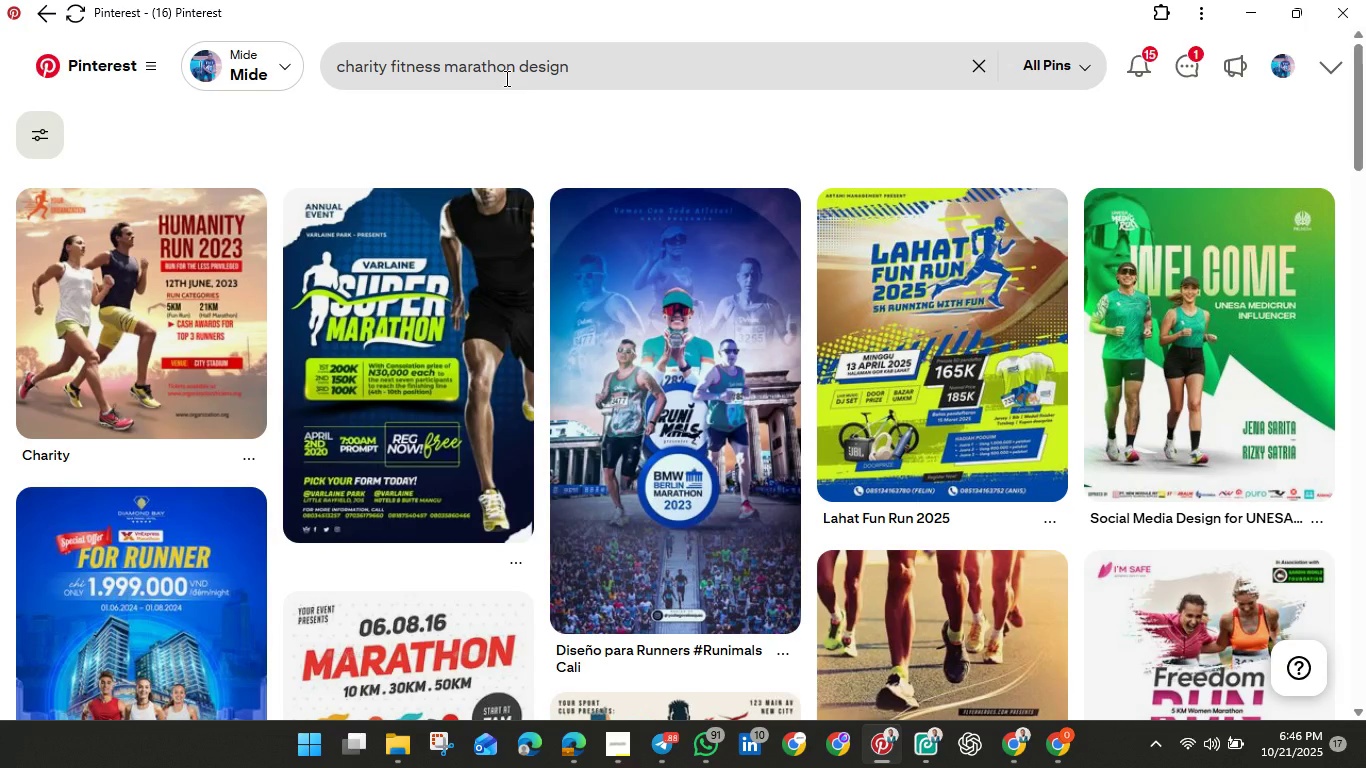 
wait(12.92)
 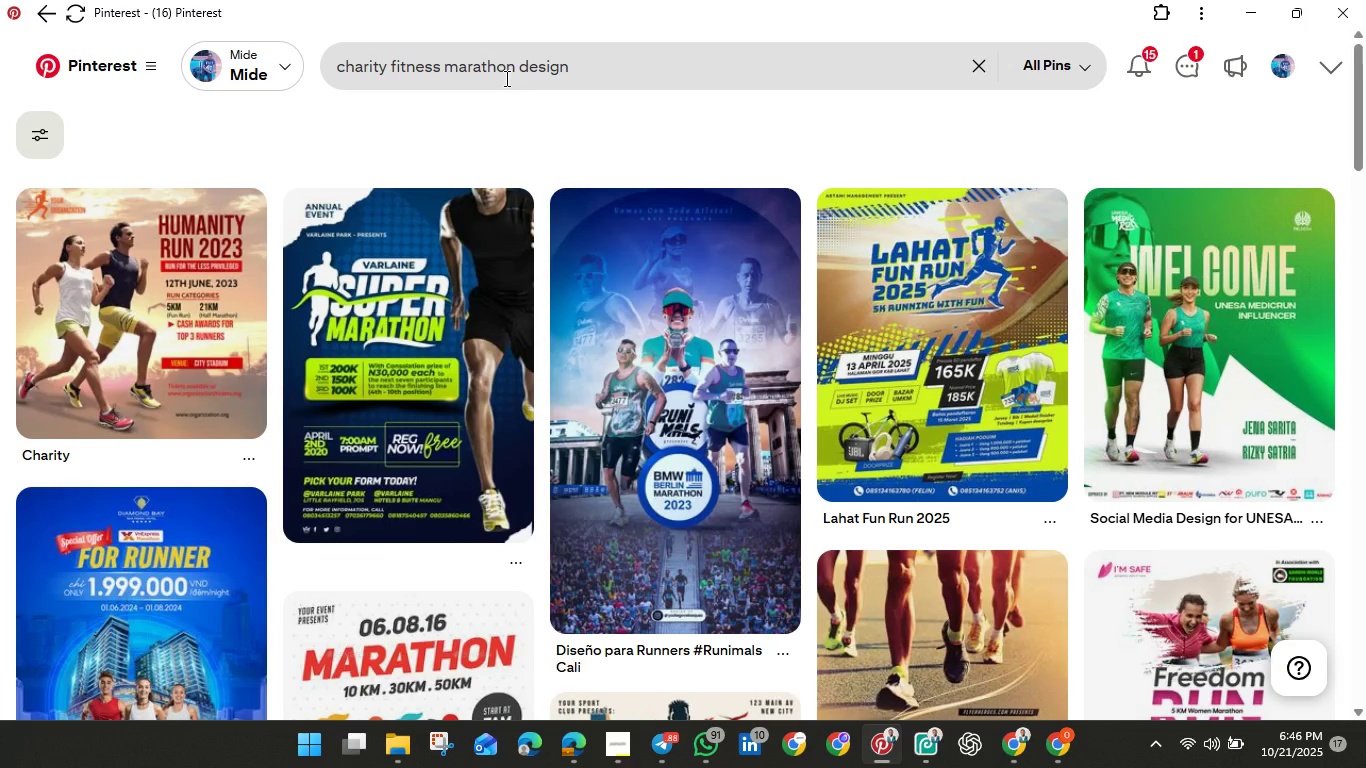 
scroll: coordinate [397, 374], scroll_direction: down, amount: 14.0
 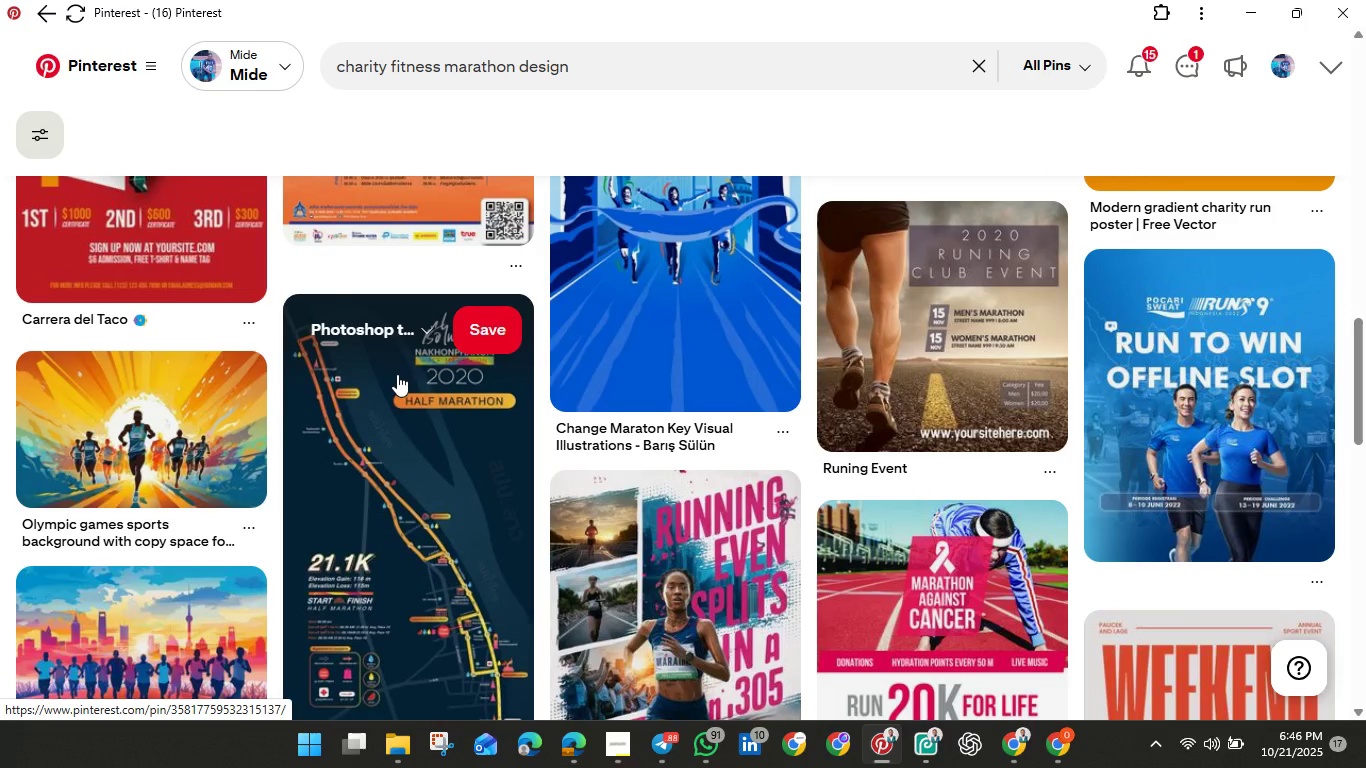 
scroll: coordinate [401, 382], scroll_direction: down, amount: 15.0
 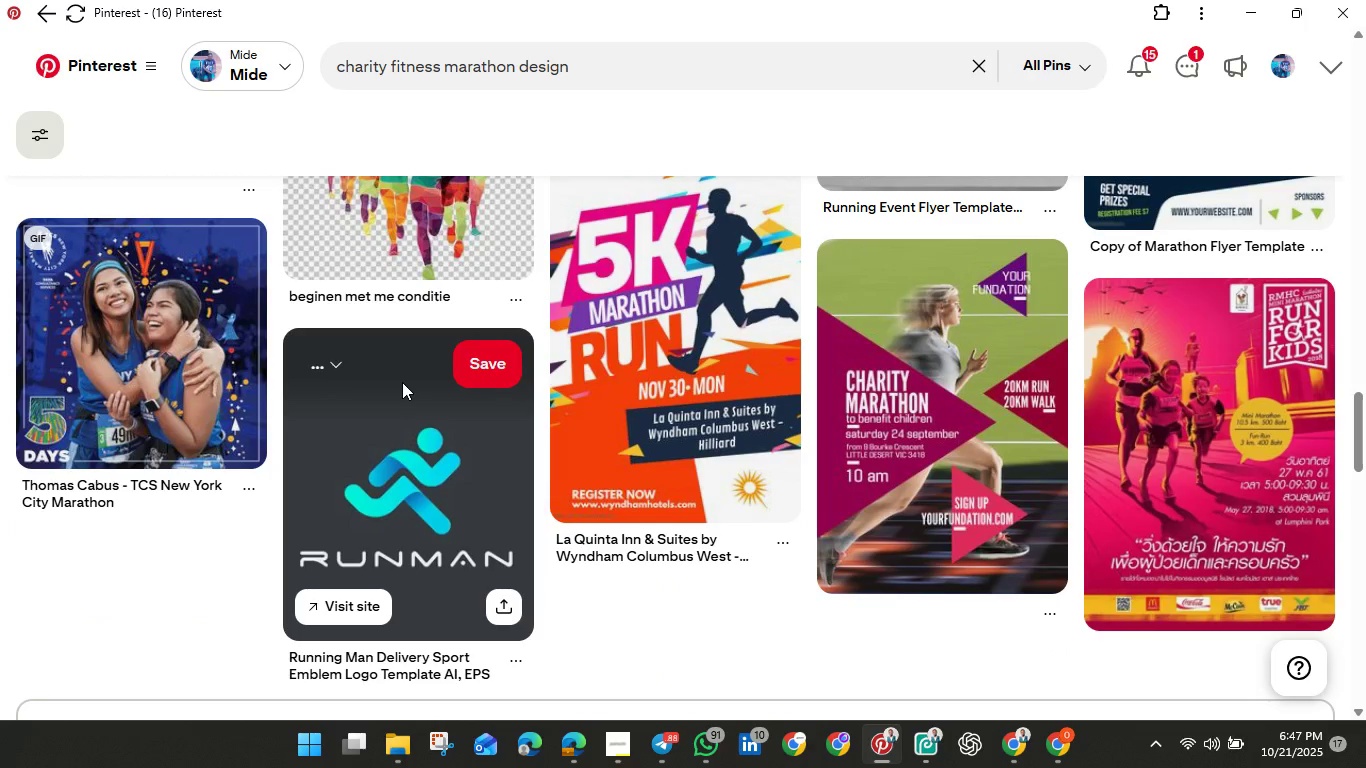 
scroll: coordinate [402, 383], scroll_direction: down, amount: 9.0
 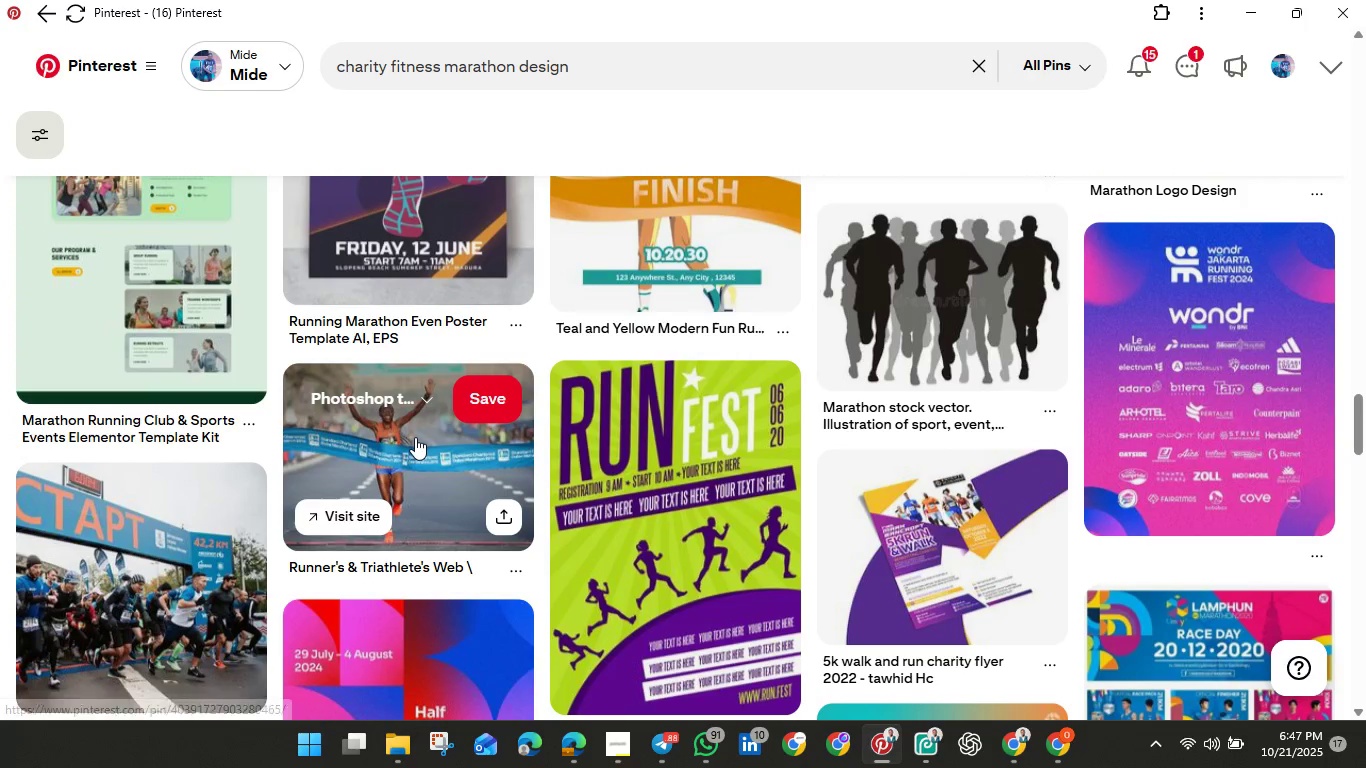 
left_click([415, 435])
 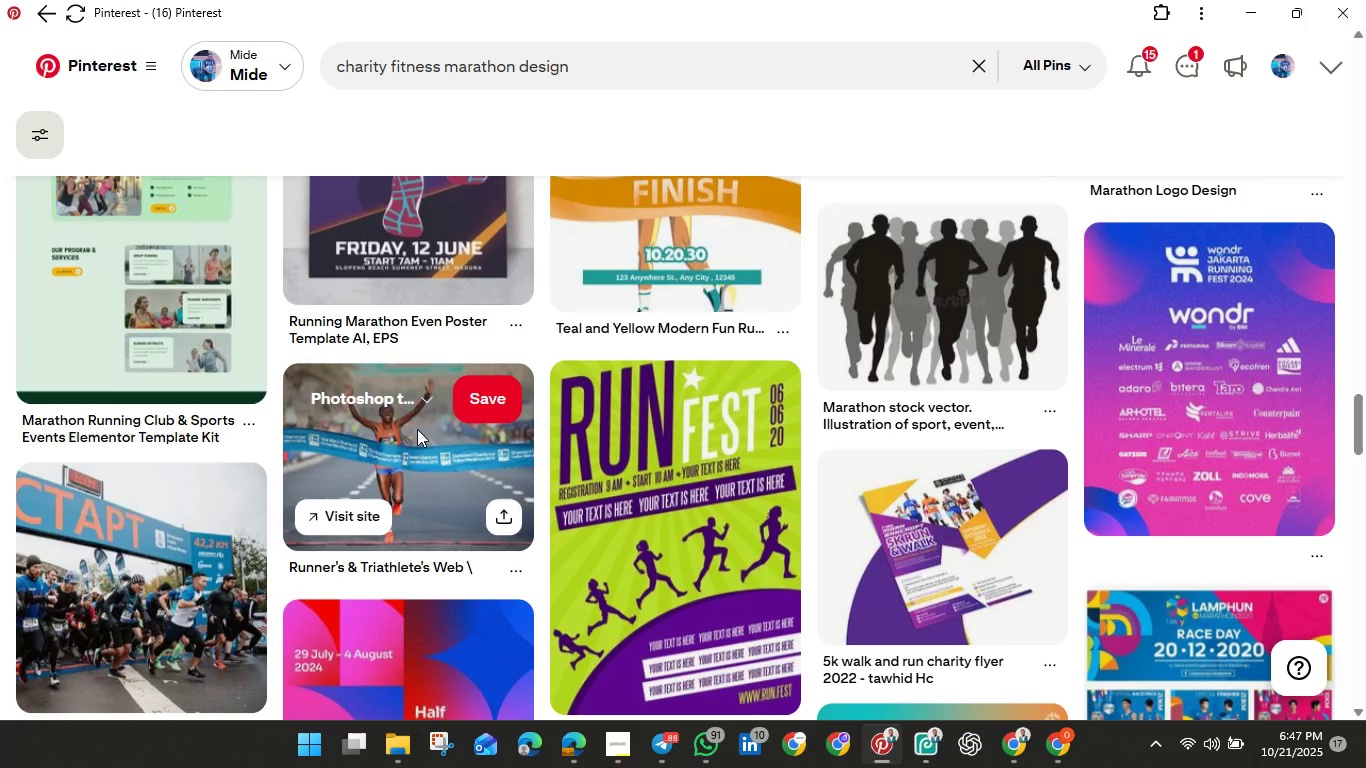 
left_click([417, 429])
 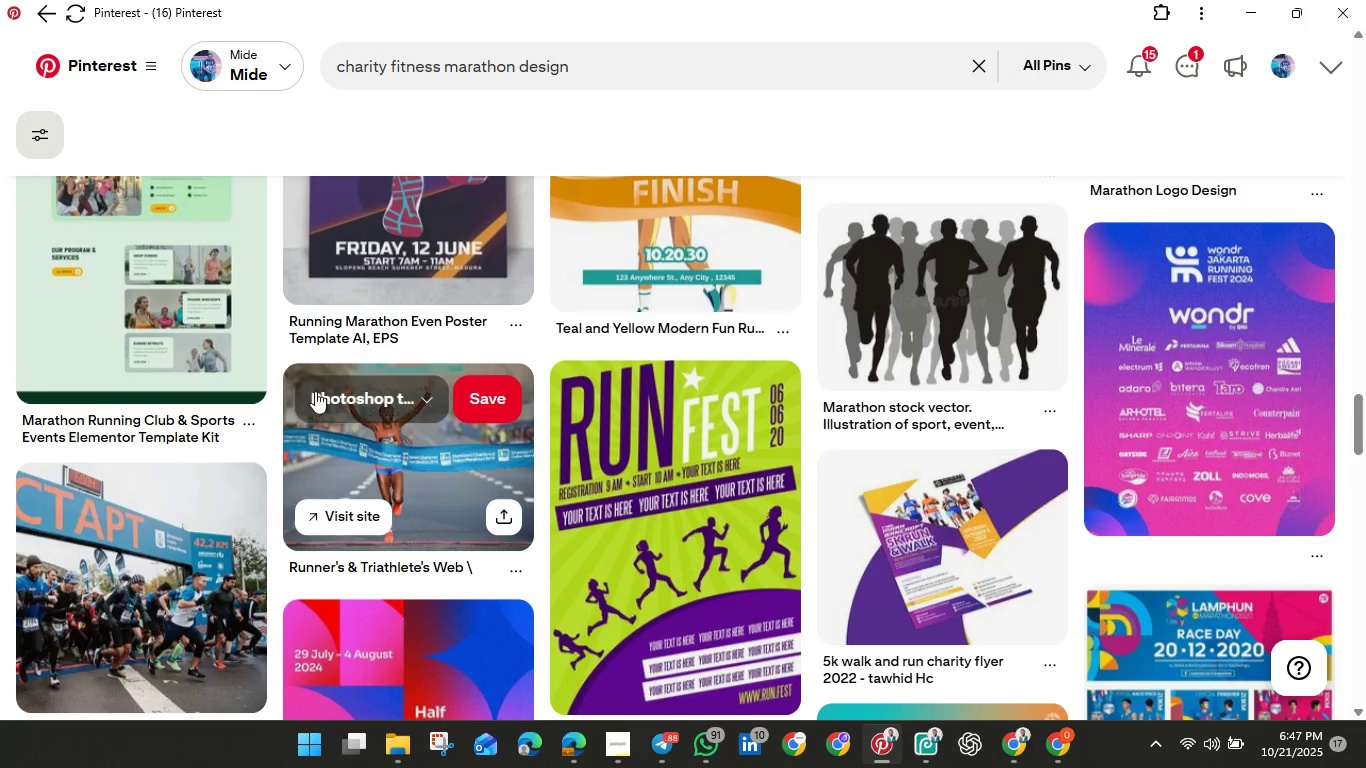 
scroll: coordinate [264, 346], scroll_direction: up, amount: 24.0
 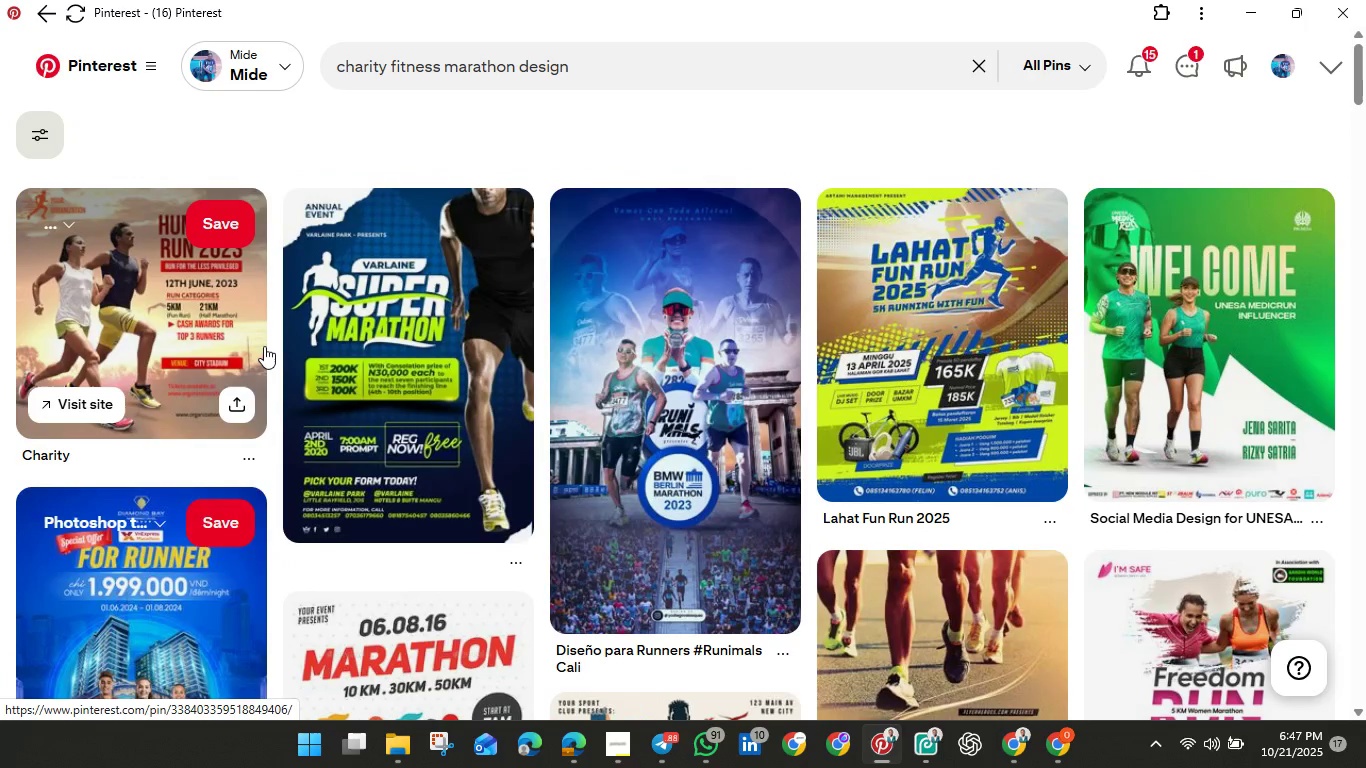 
right_click([81, 272])
 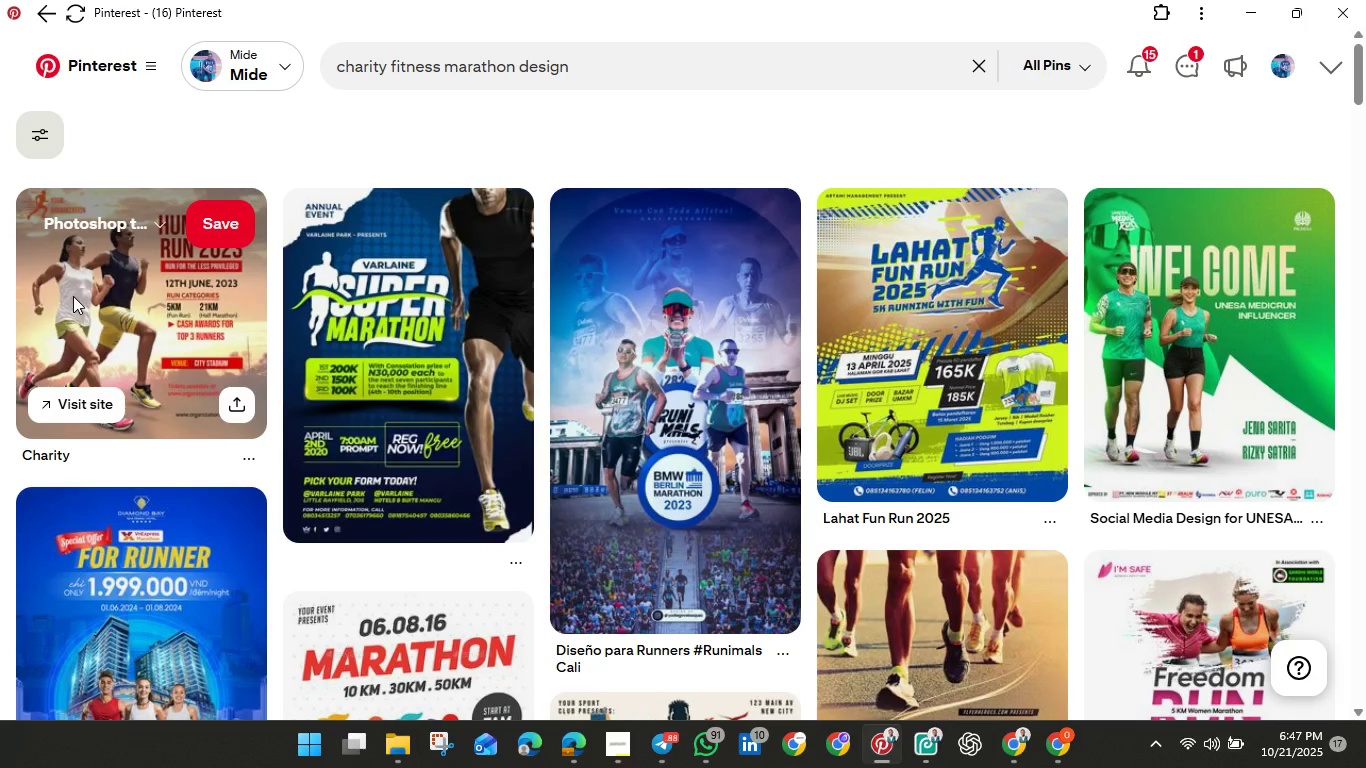 
left_click([73, 296])
 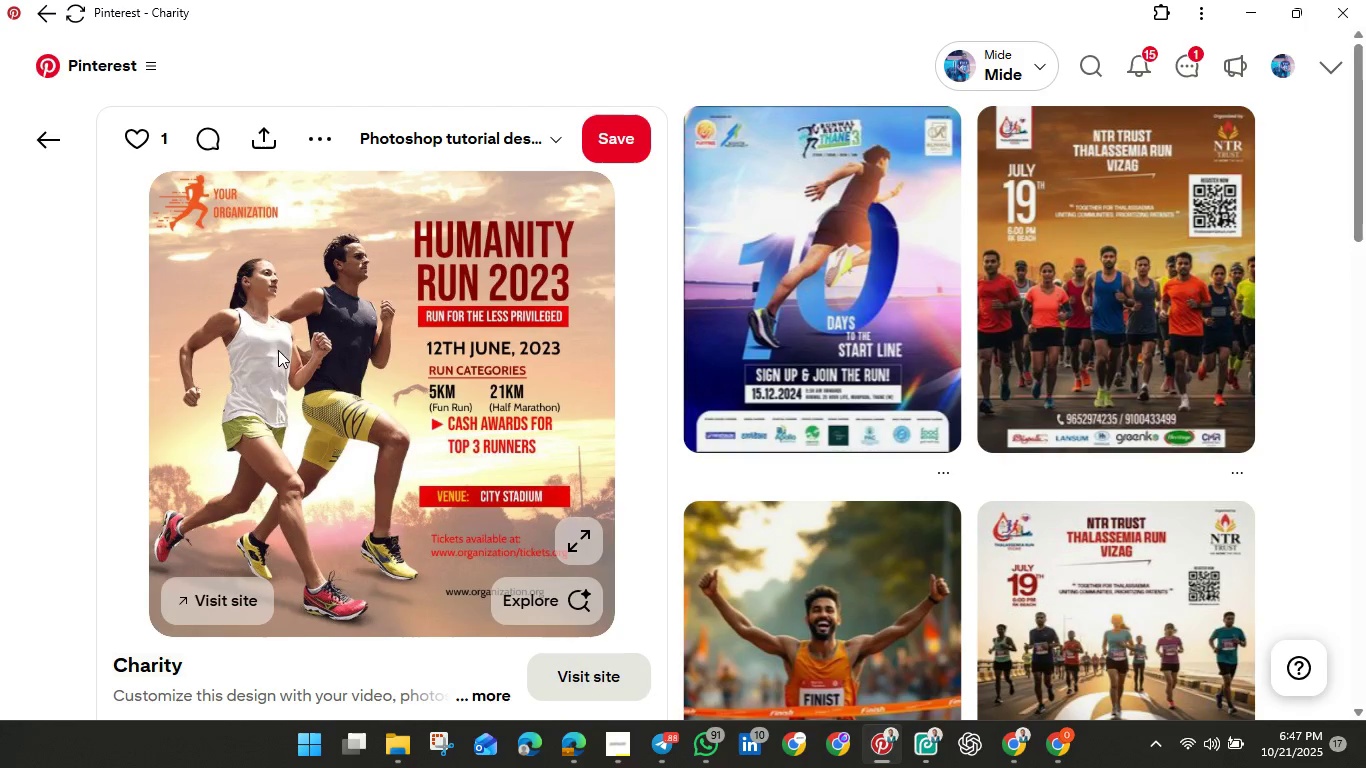 
right_click([278, 350])
 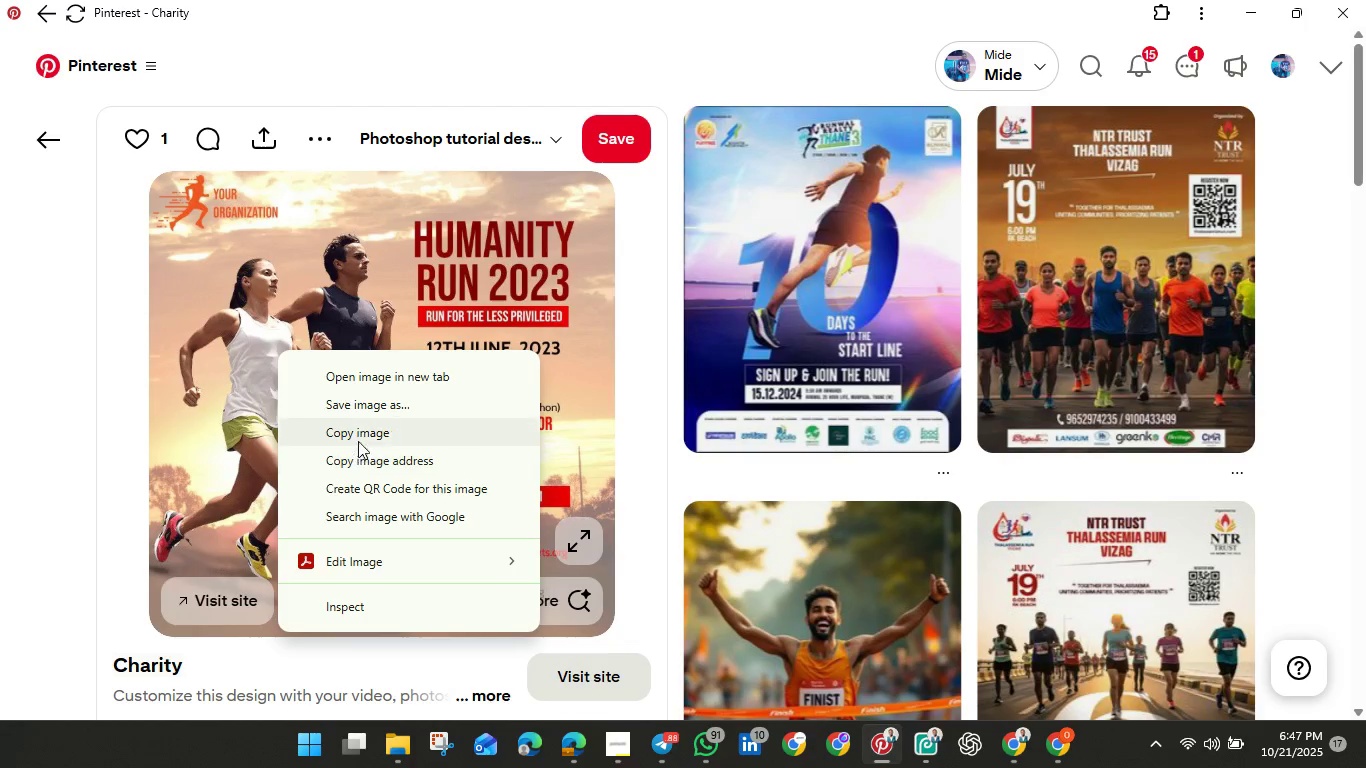 
left_click([358, 437])
 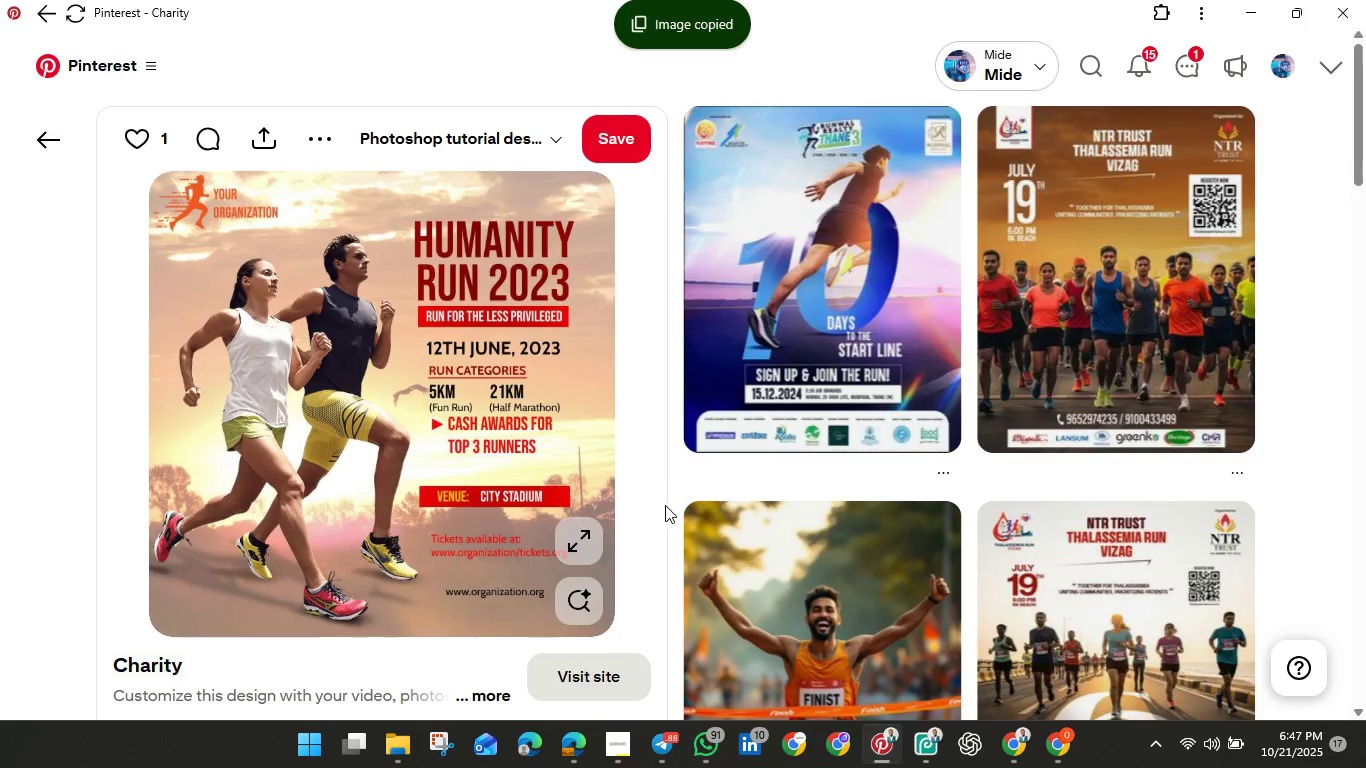 
scroll: coordinate [1154, 381], scroll_direction: down, amount: 8.0
 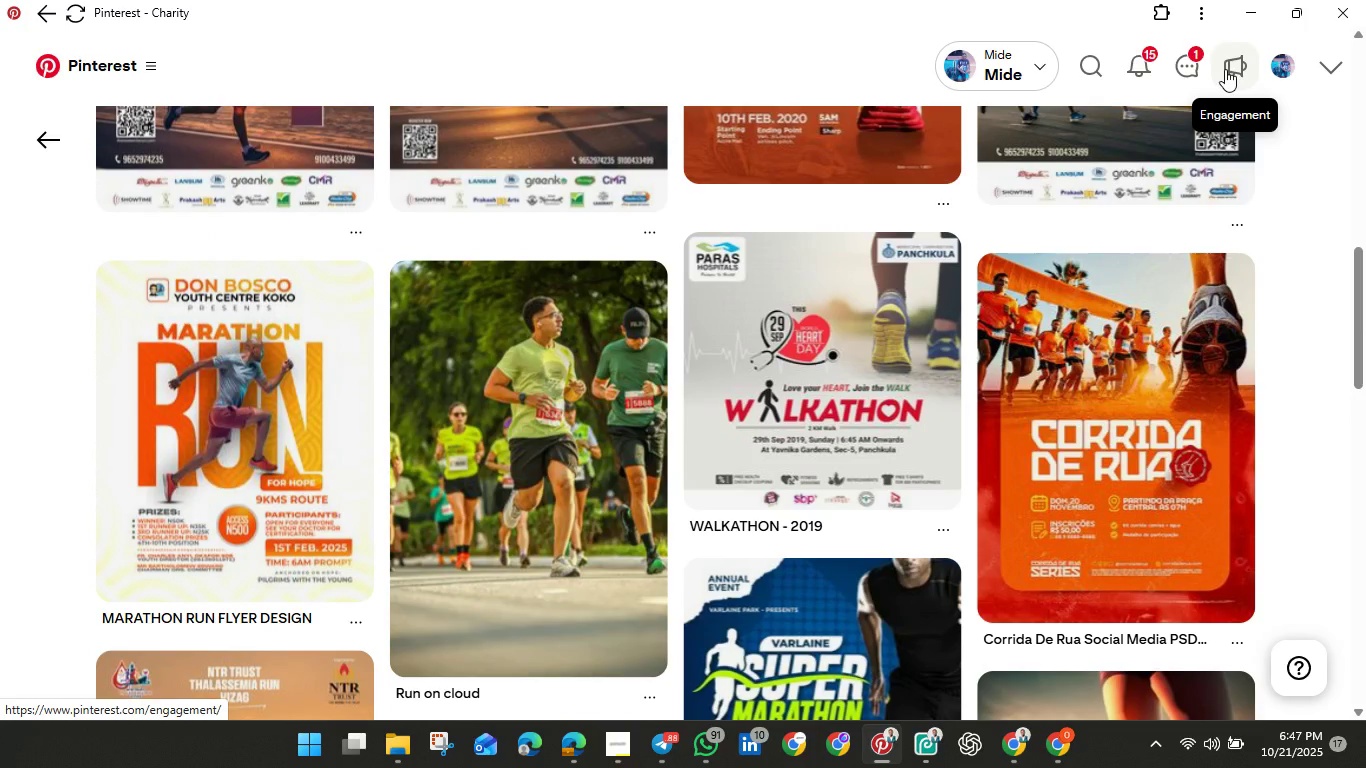 
wait(9.52)
 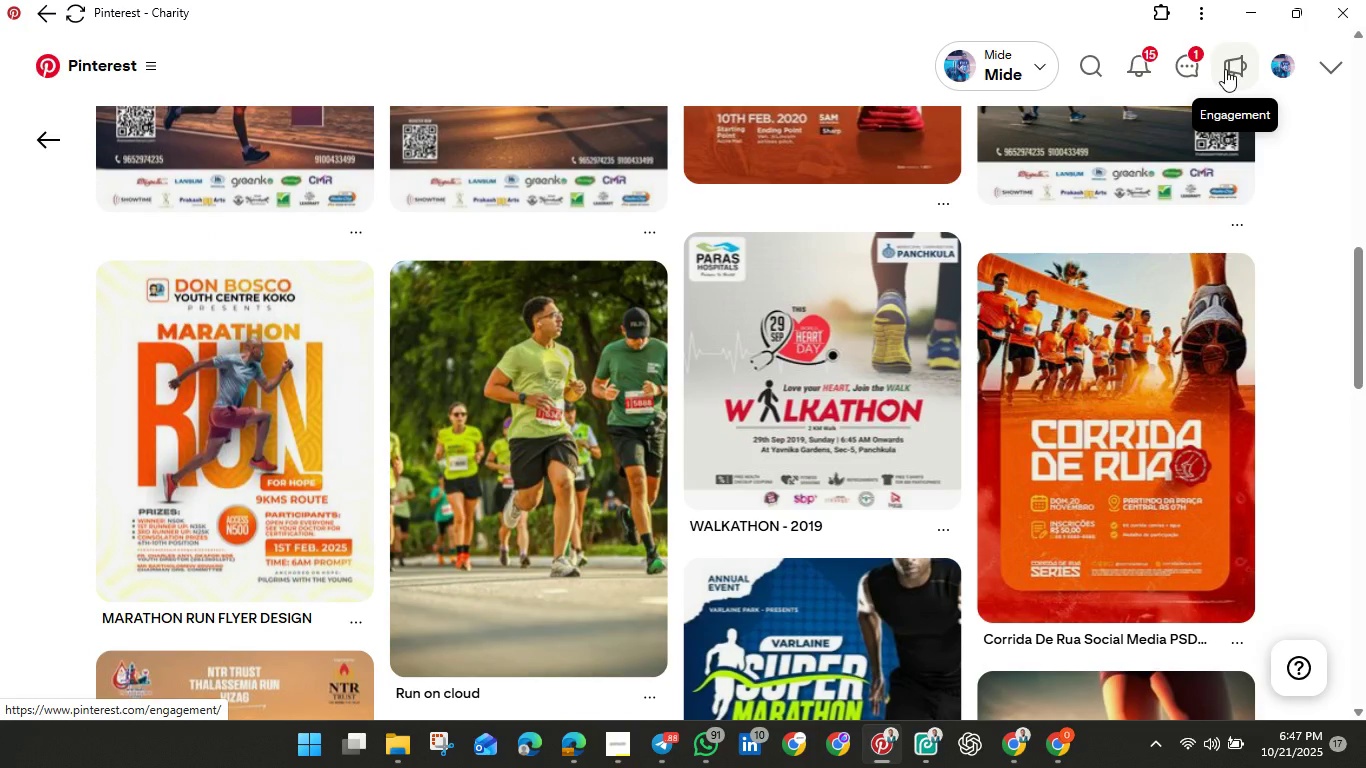 
left_click([1244, 8])
 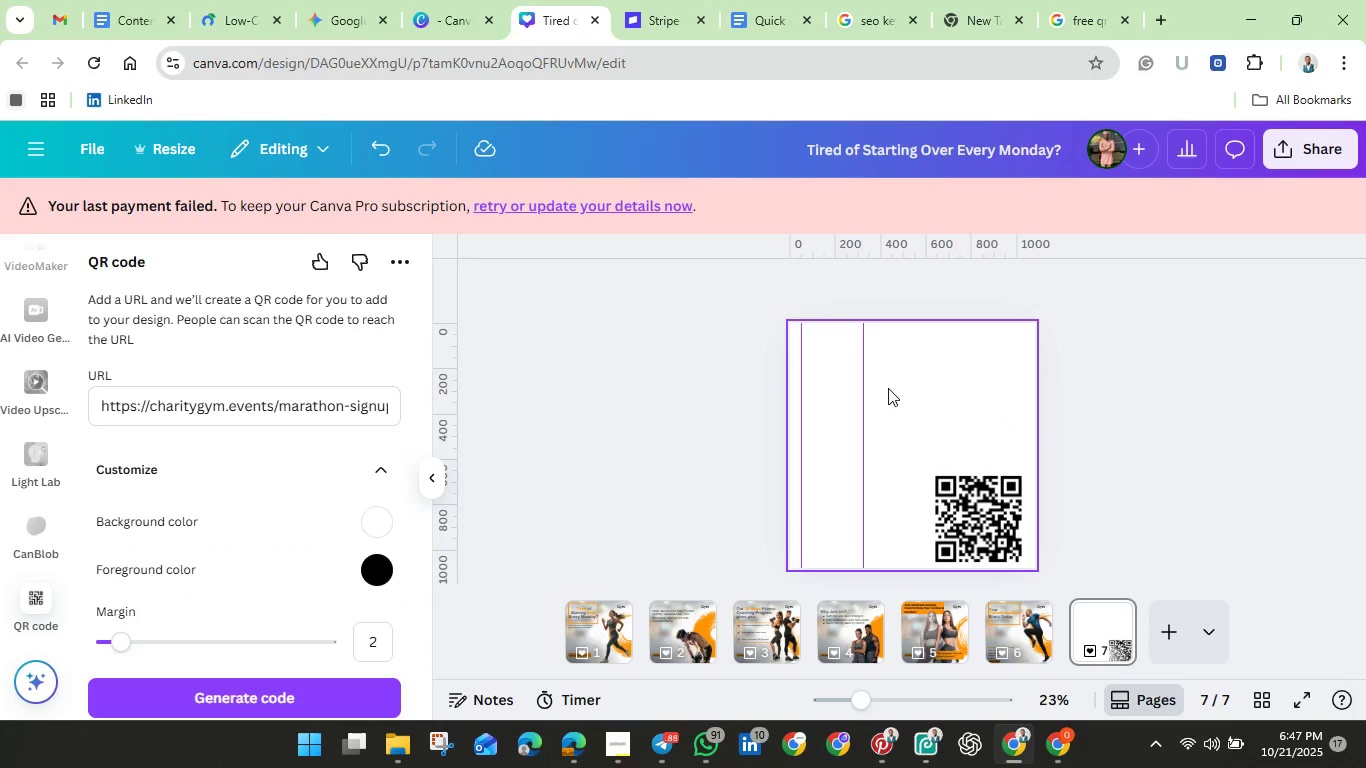 
left_click([888, 388])
 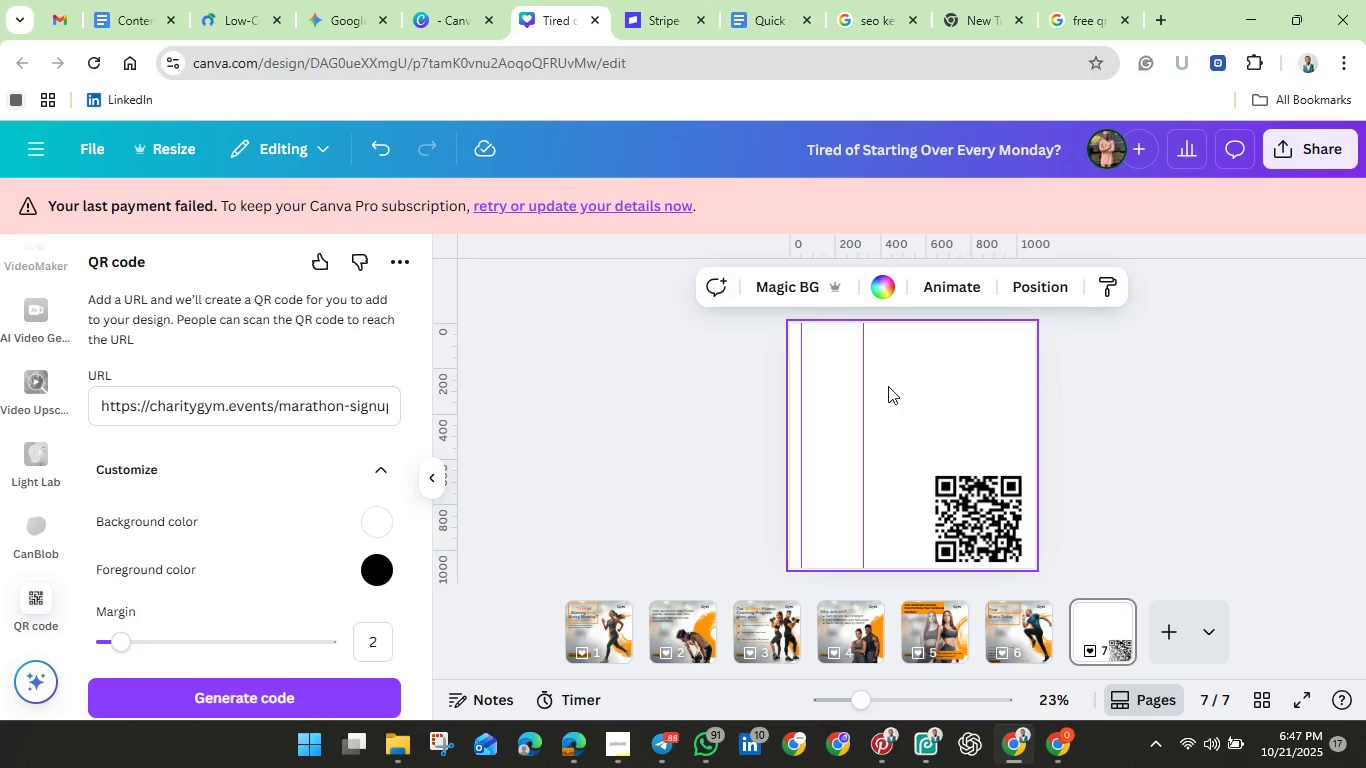 
key(Control+V)
 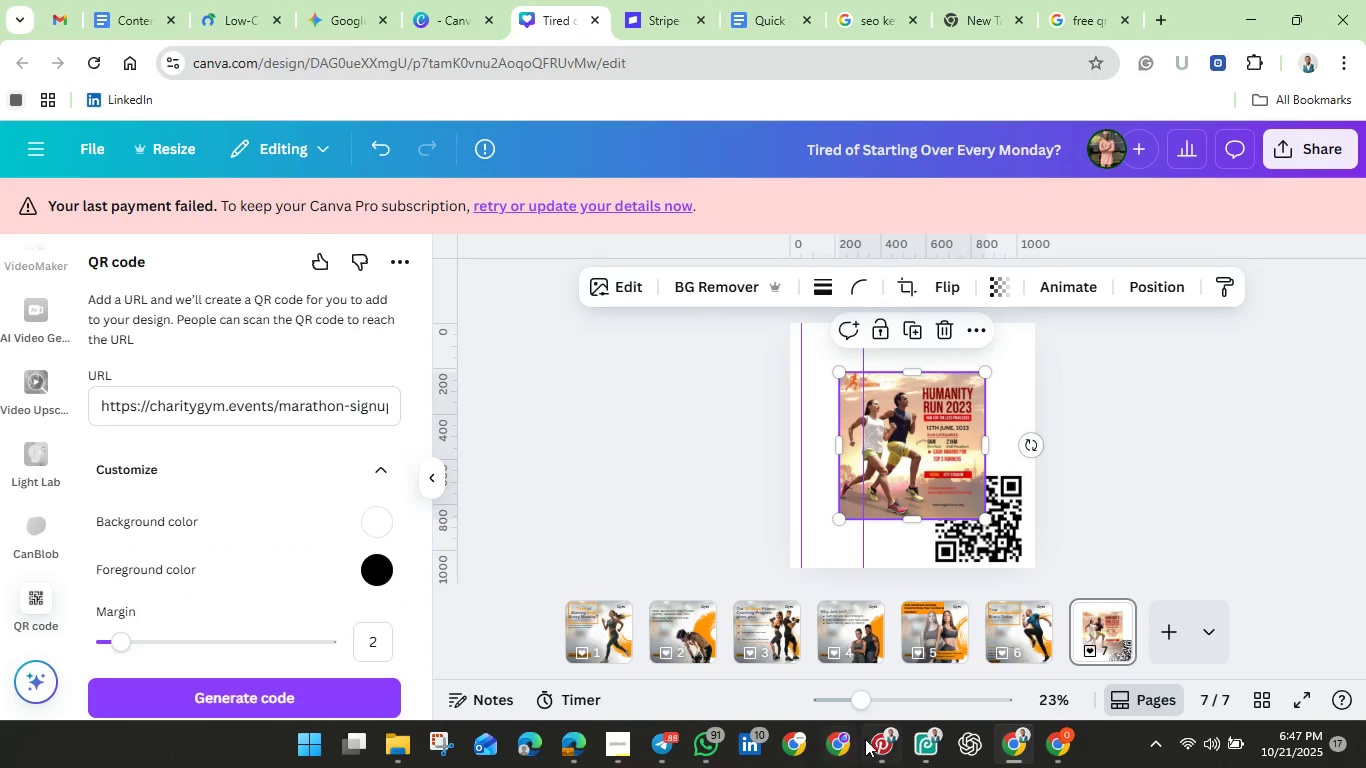 
left_click([875, 742])
 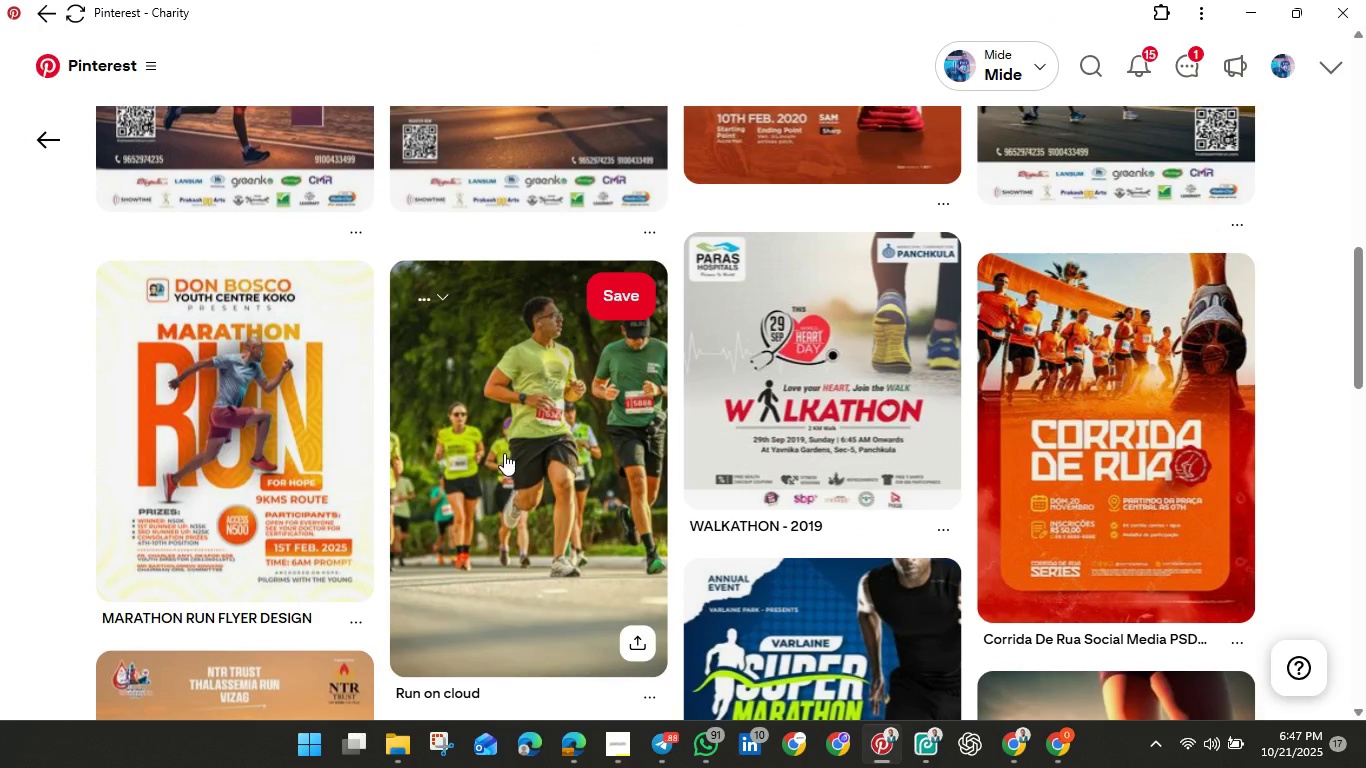 
right_click([504, 453])
 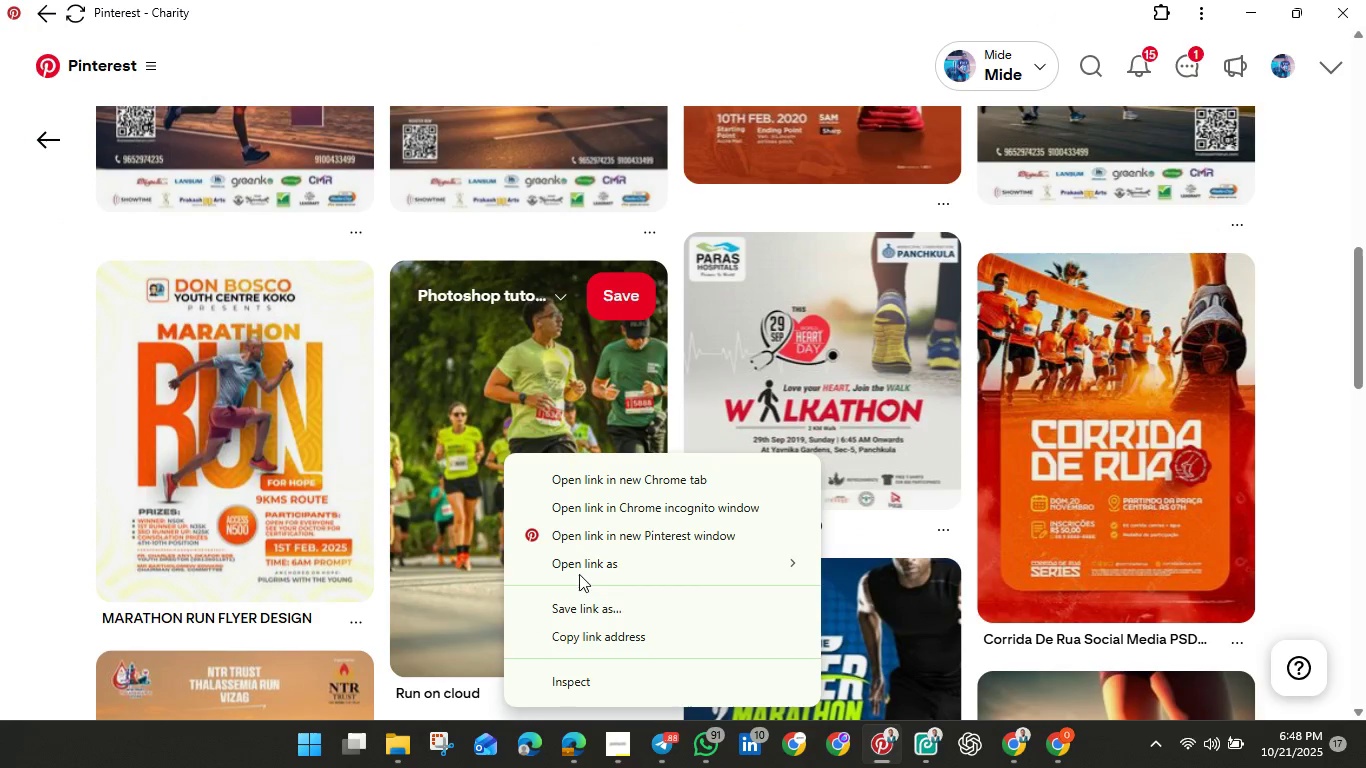 
left_click([500, 403])
 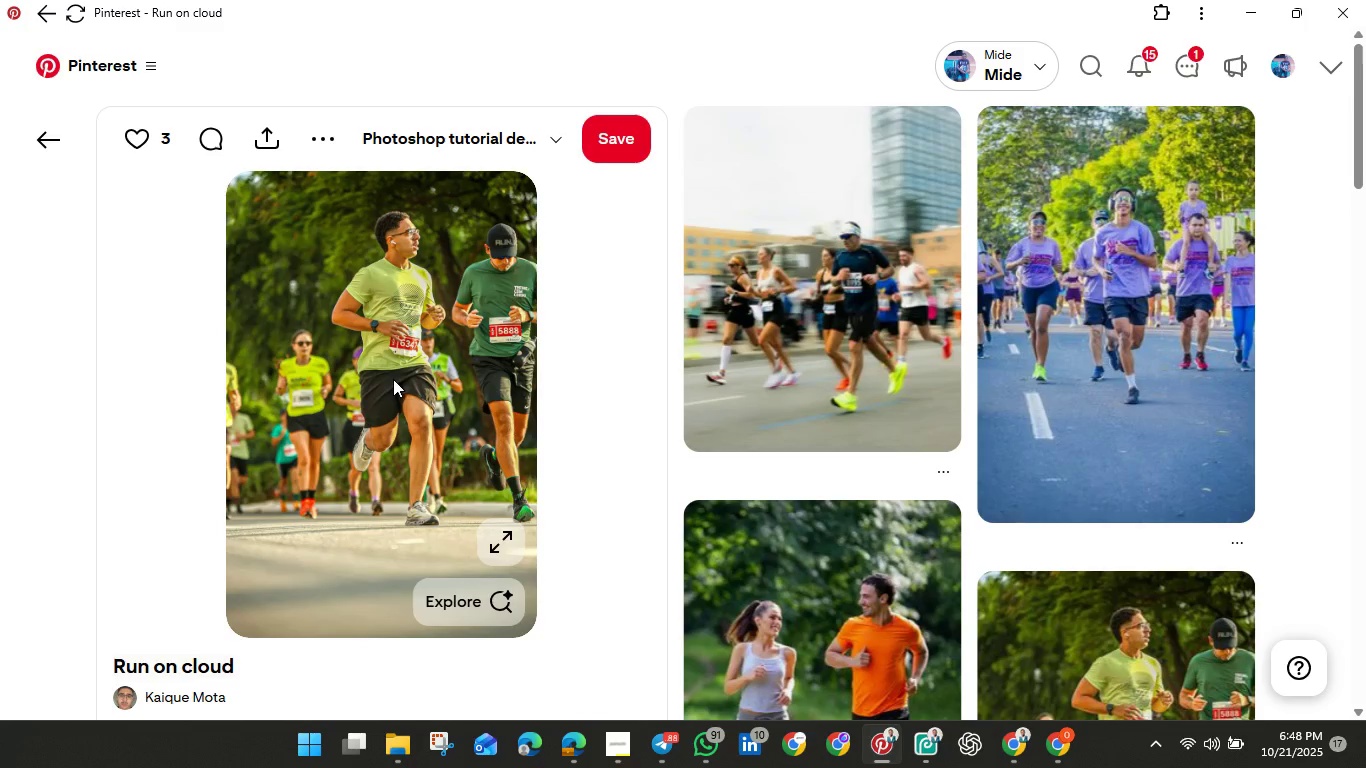 
right_click([382, 365])
 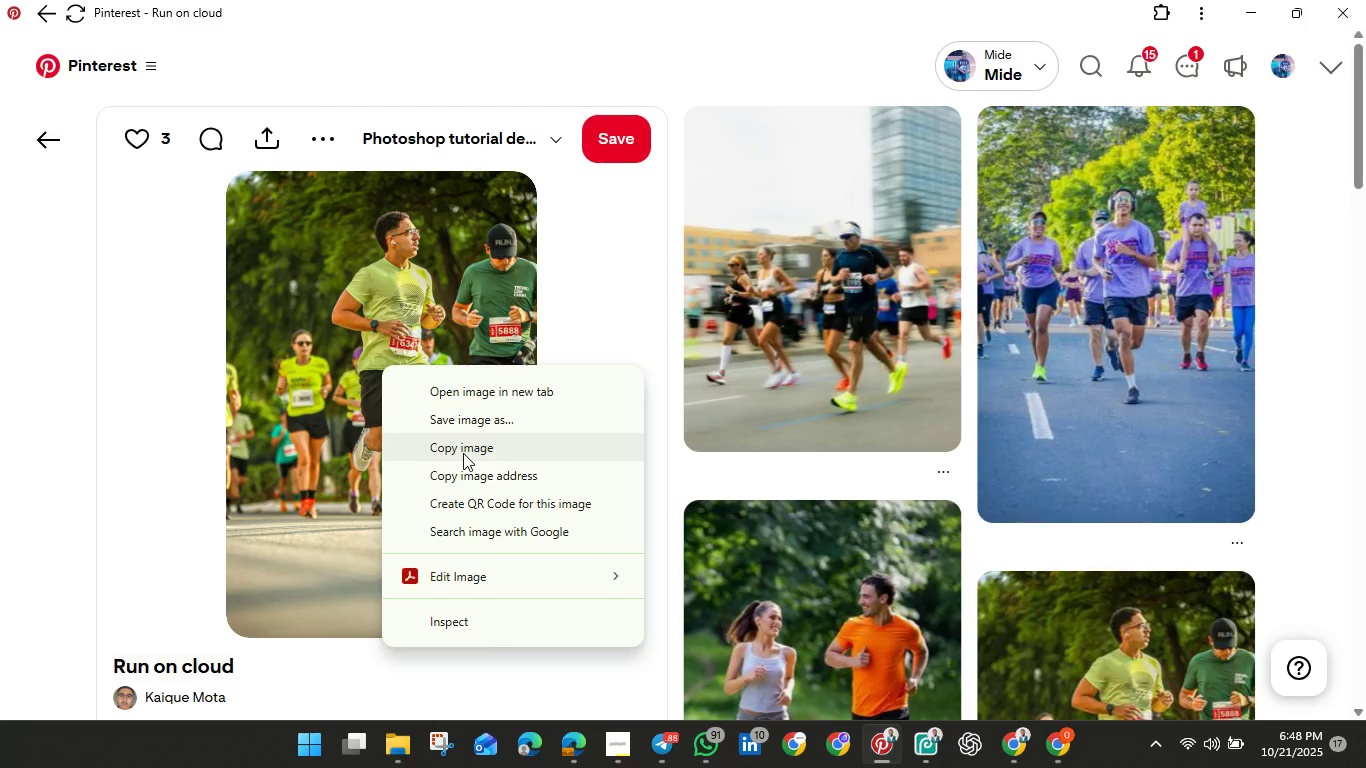 
left_click([463, 453])
 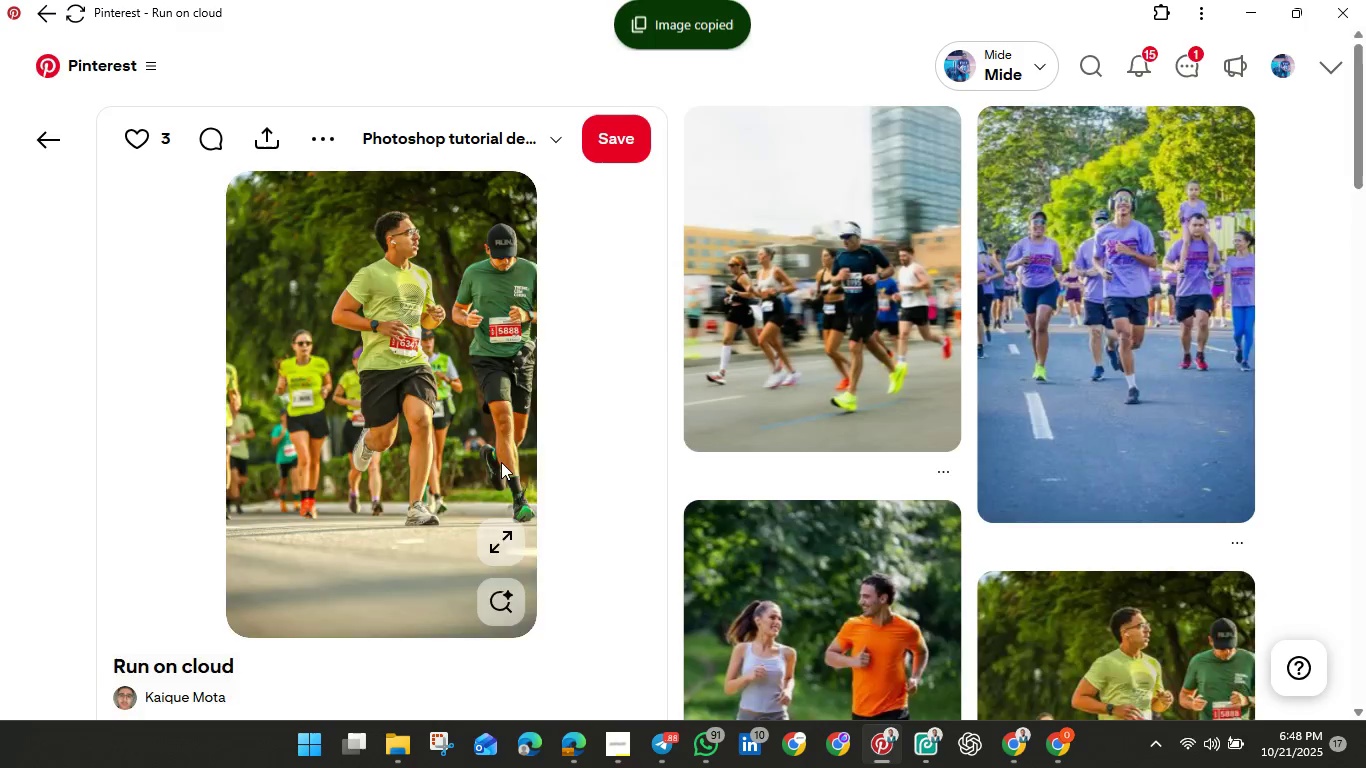 
scroll: coordinate [1045, 278], scroll_direction: down, amount: 13.0
 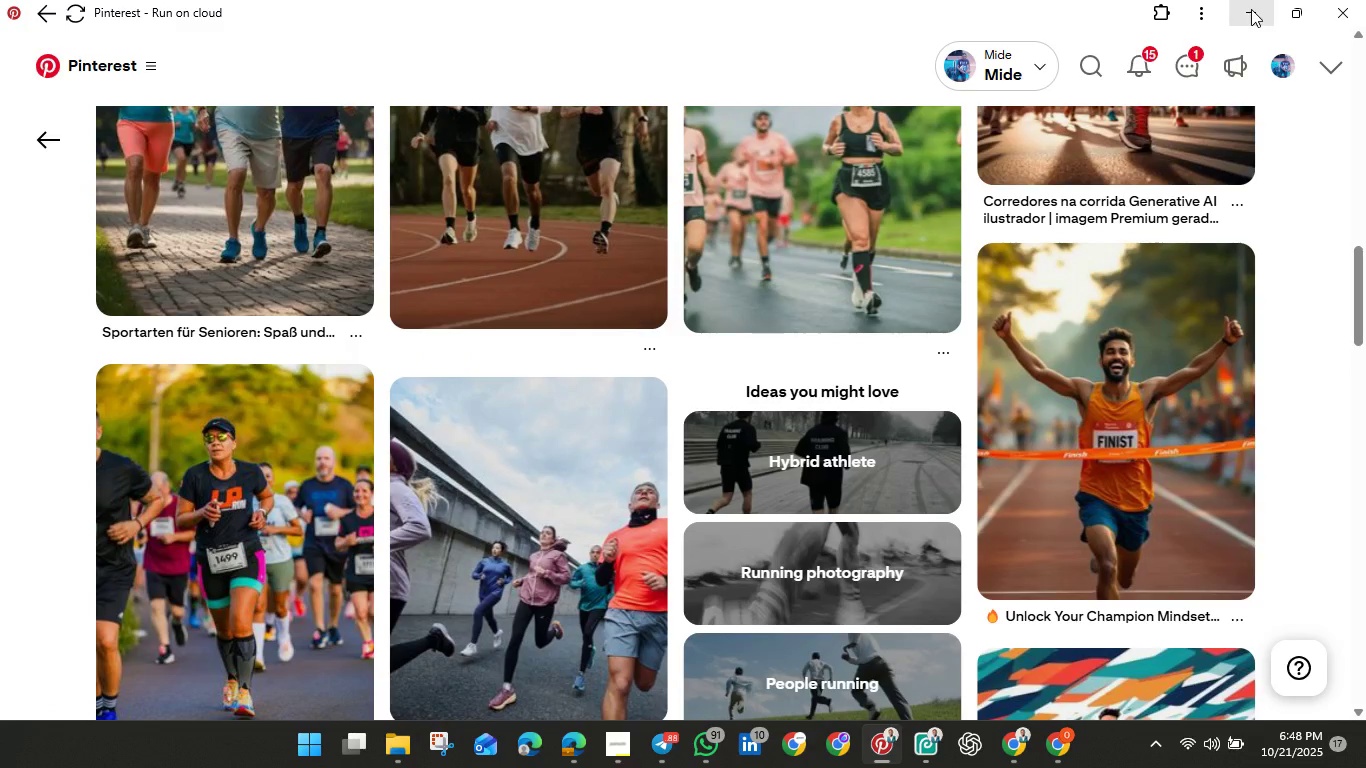 
left_click([1251, 9])
 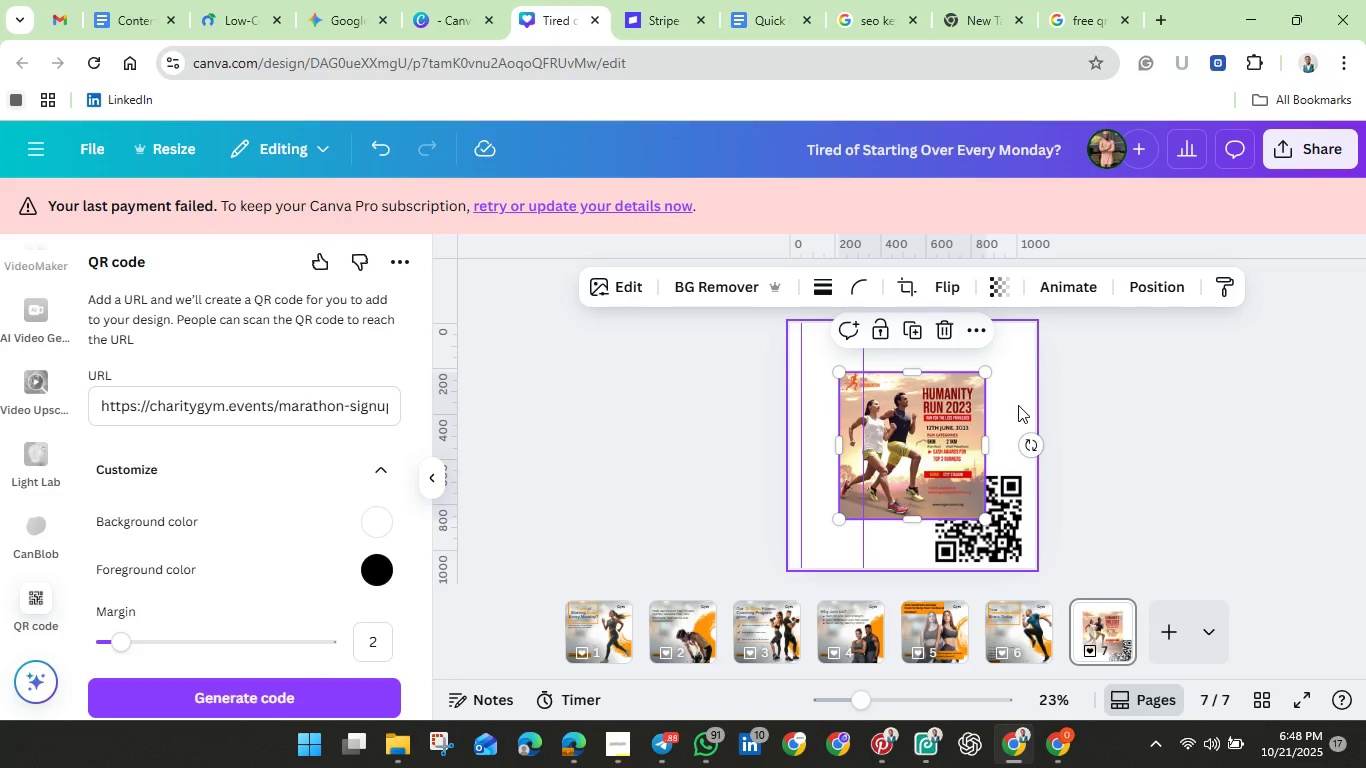 
left_click([1018, 405])
 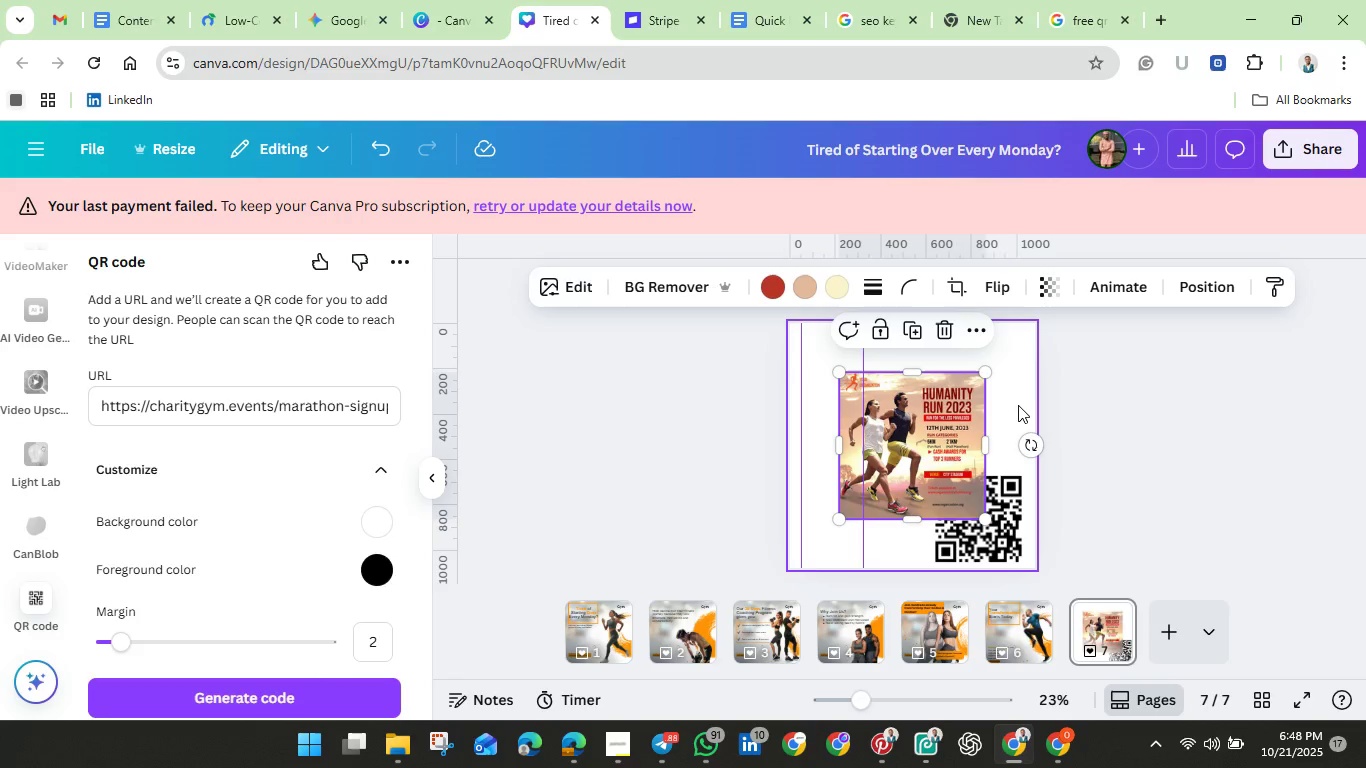 
hold_key(key=ControlLeft, duration=1.53)
 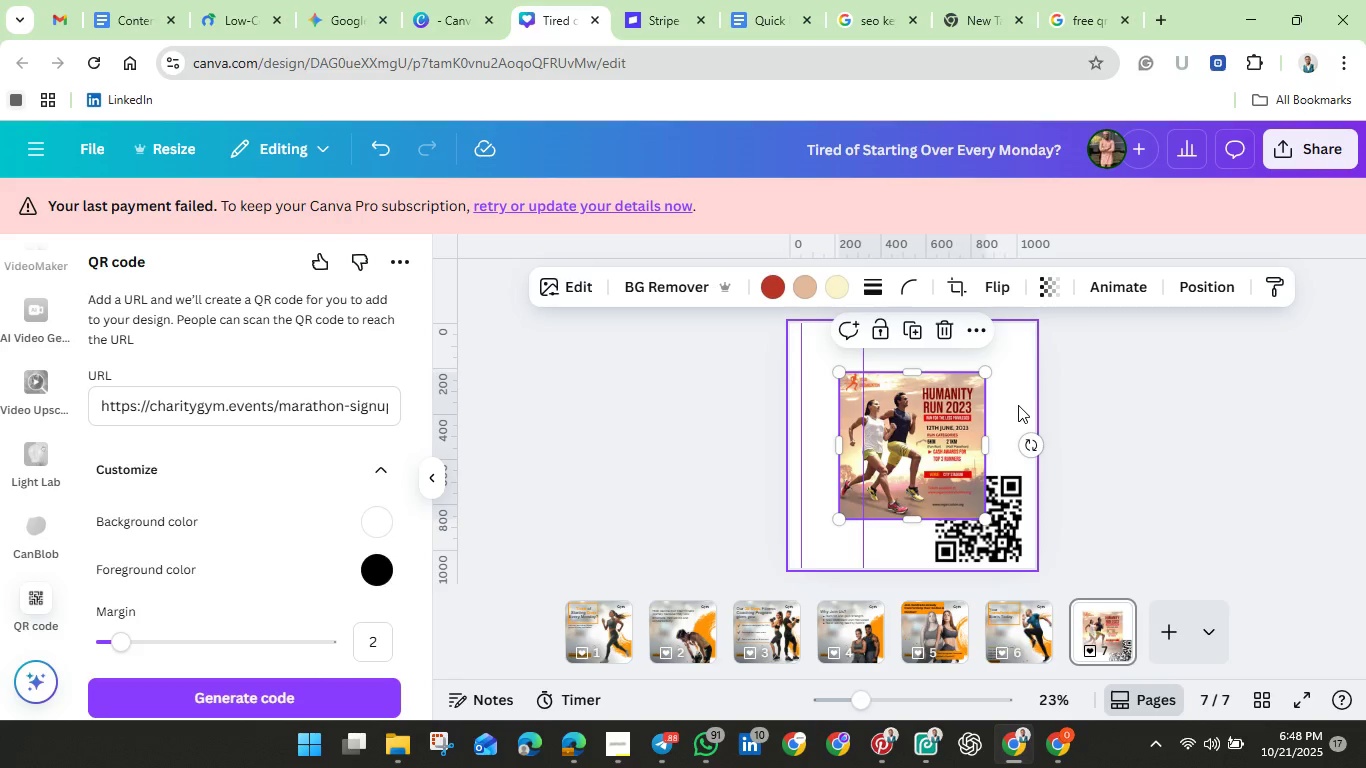 
key(Control+V)
 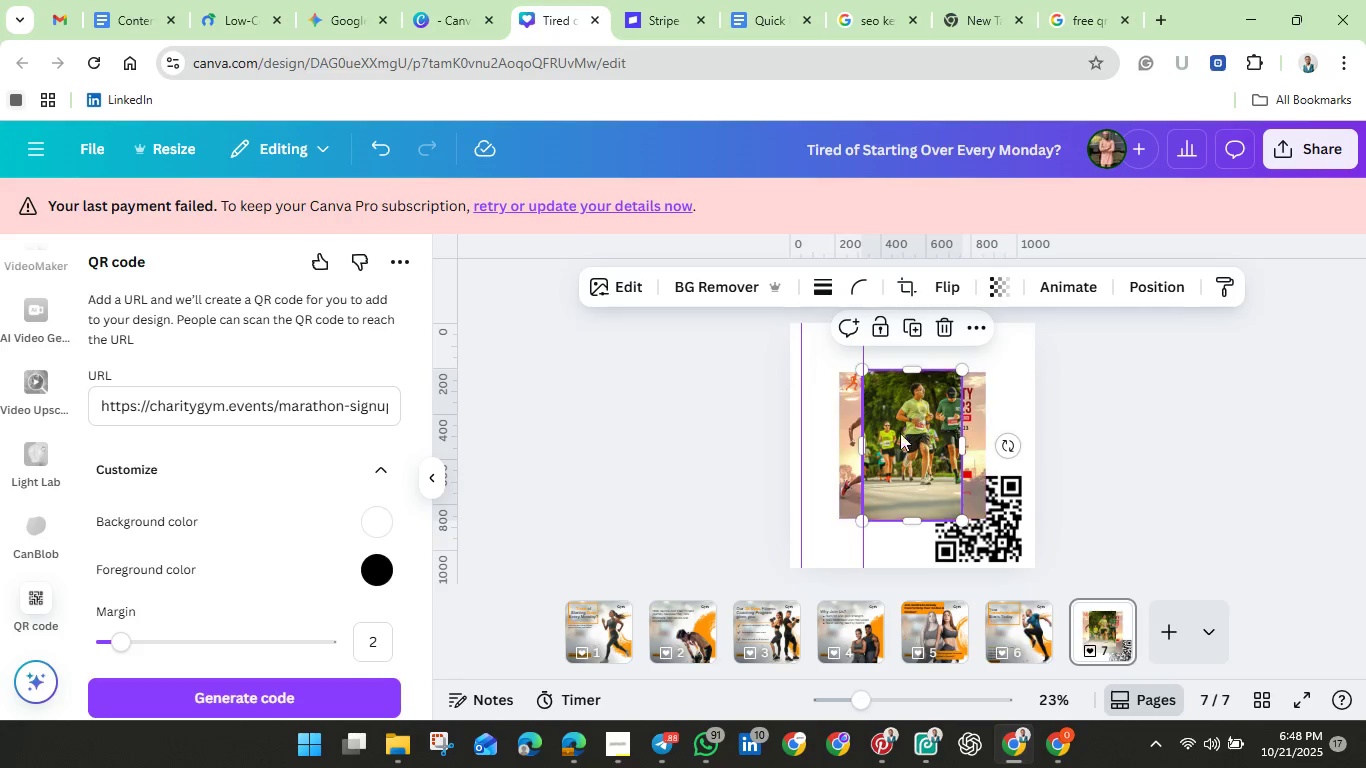 
left_click_drag(start_coordinate=[894, 442], to_coordinate=[1025, 406])
 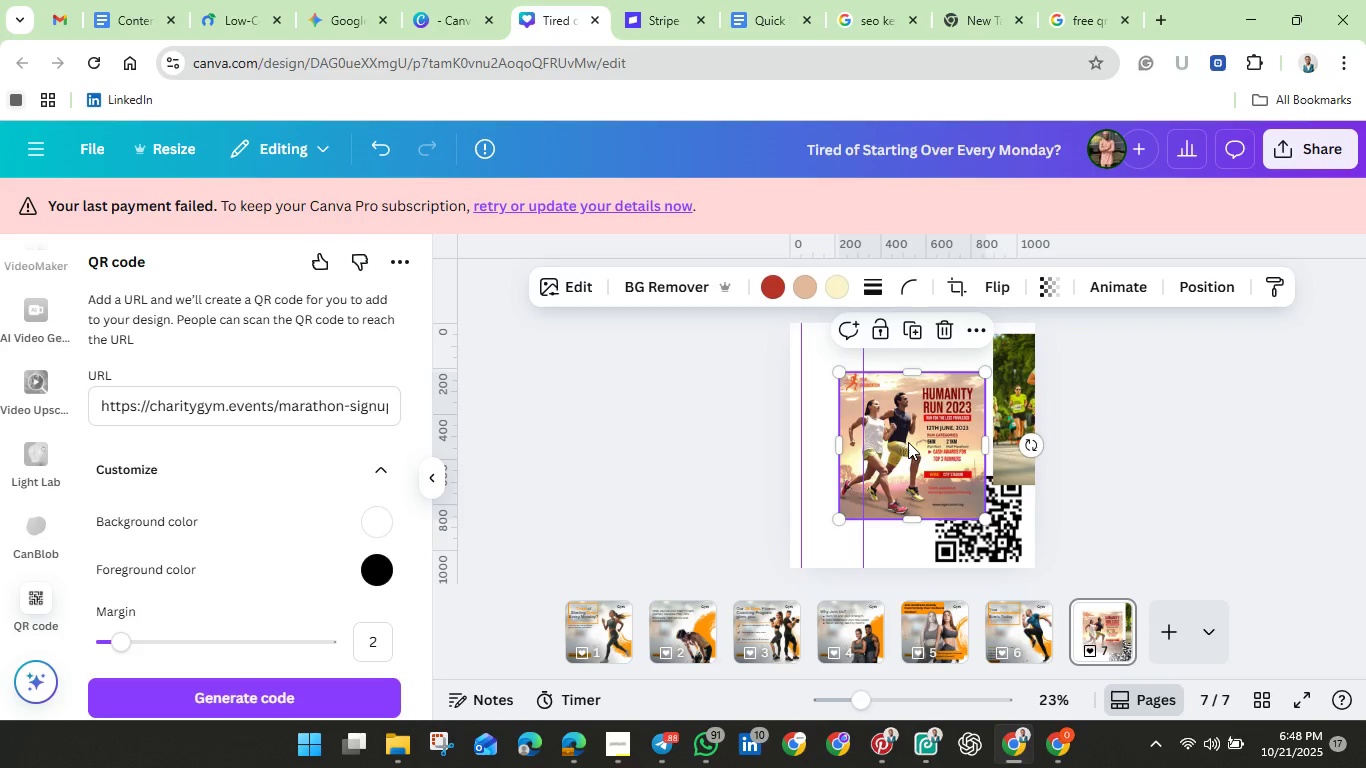 
left_click([908, 442])
 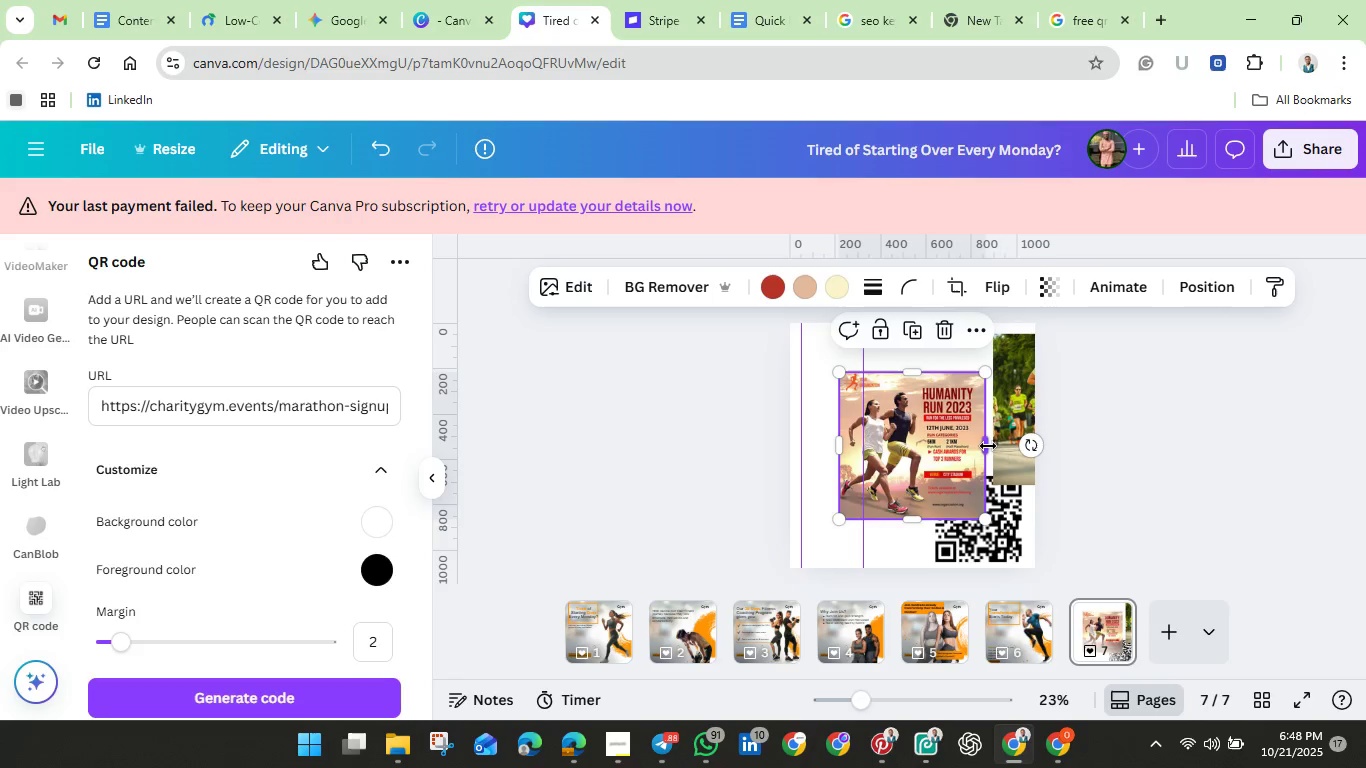 
left_click_drag(start_coordinate=[988, 446], to_coordinate=[925, 438])
 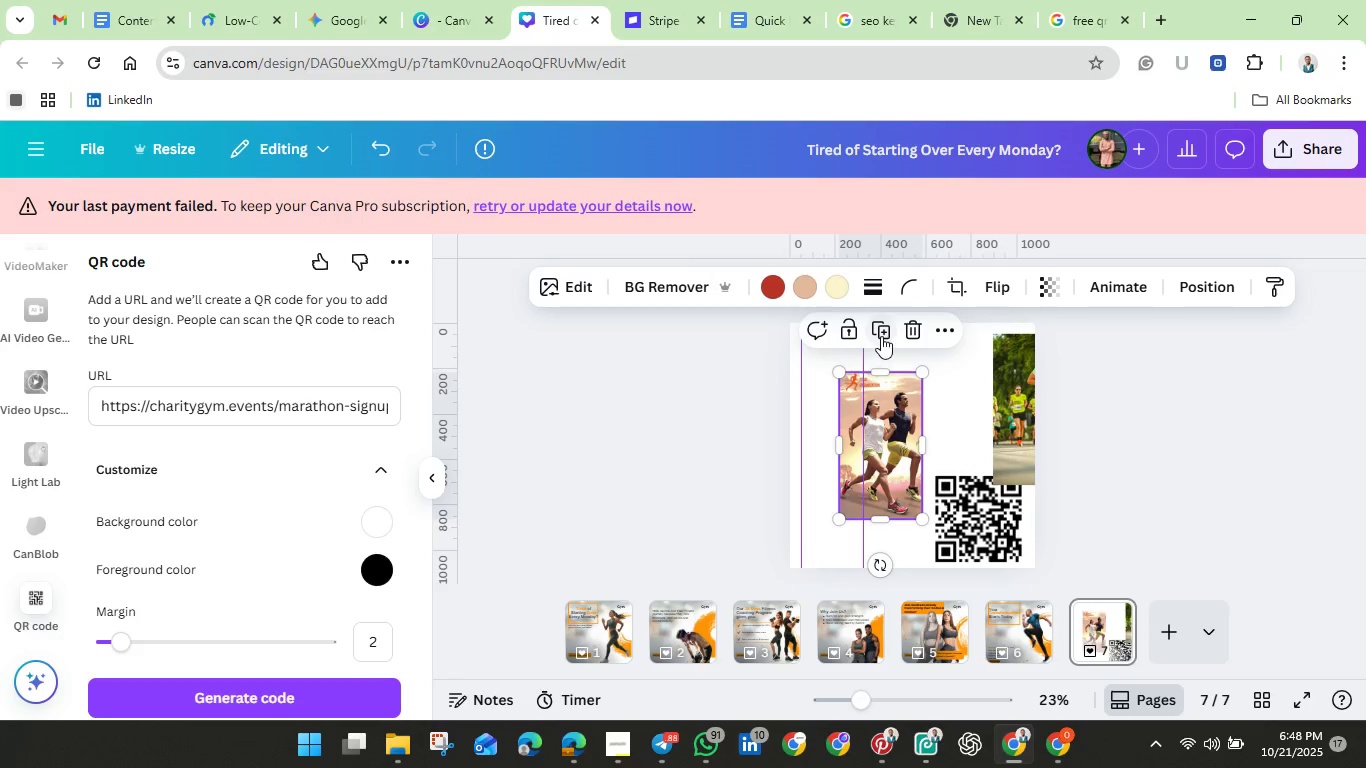 
left_click([881, 336])
 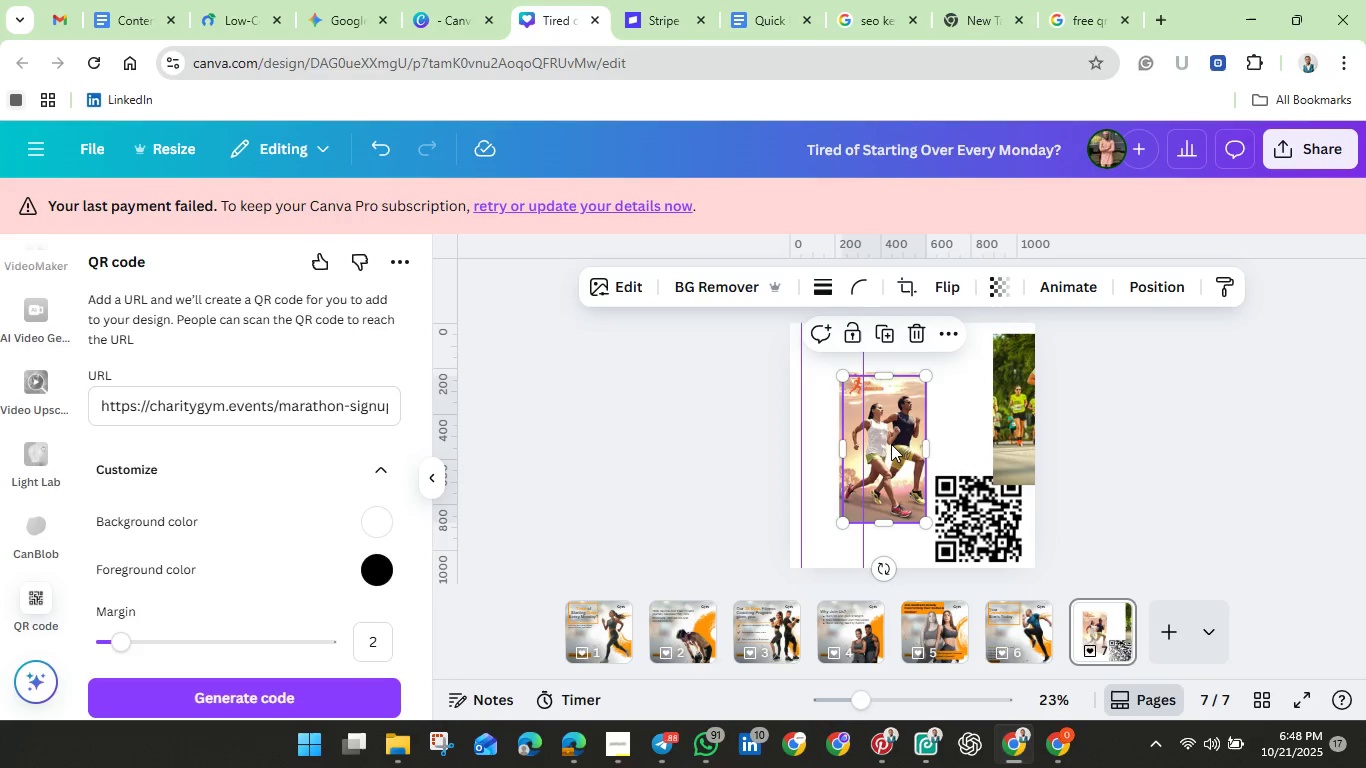 
left_click_drag(start_coordinate=[891, 444], to_coordinate=[932, 451])
 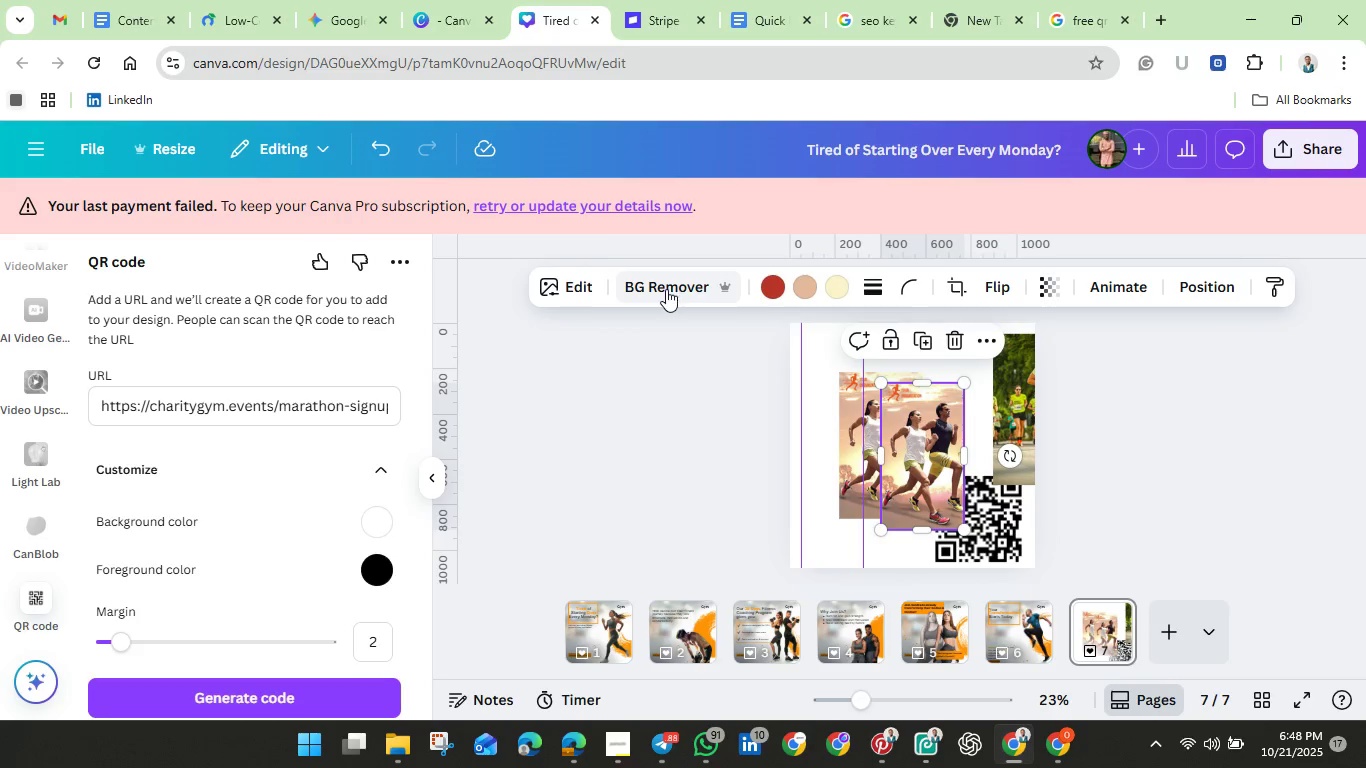 
left_click([663, 289])
 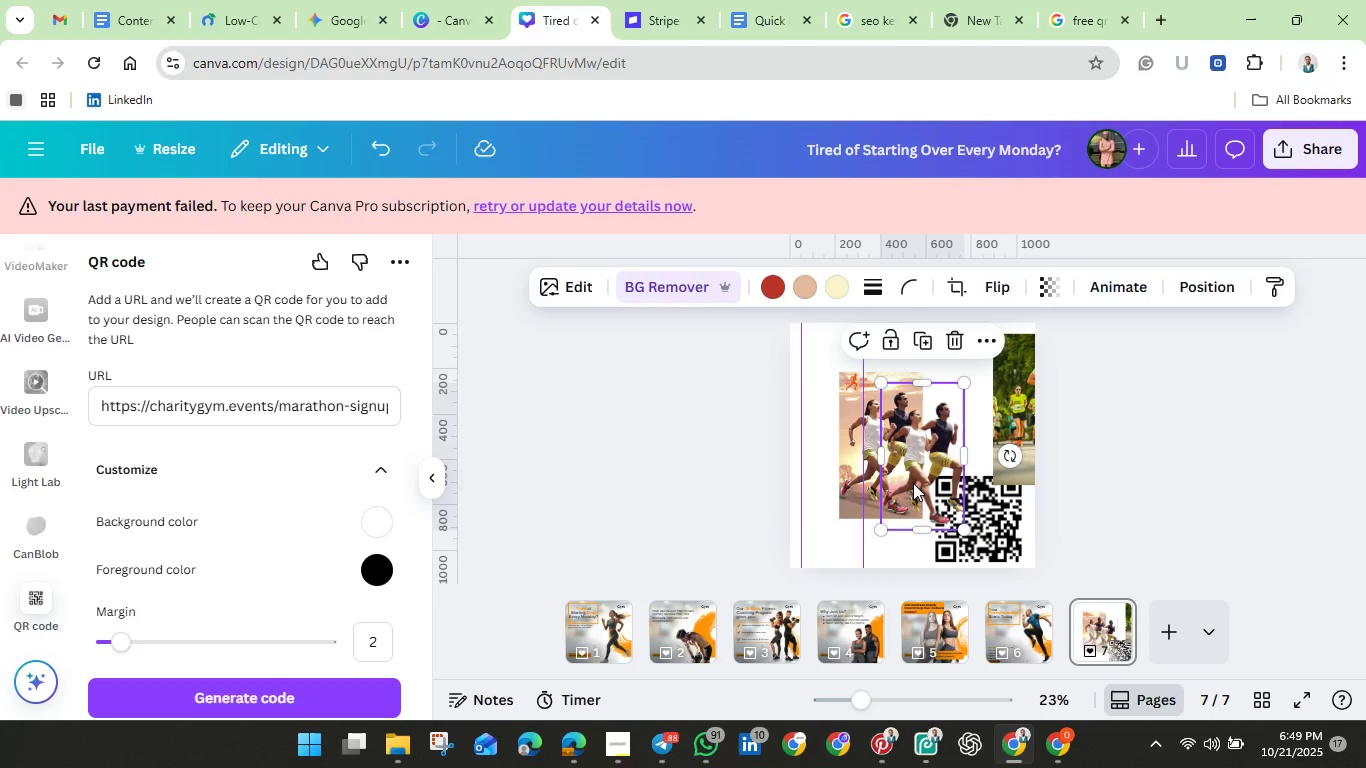 
wait(52.4)
 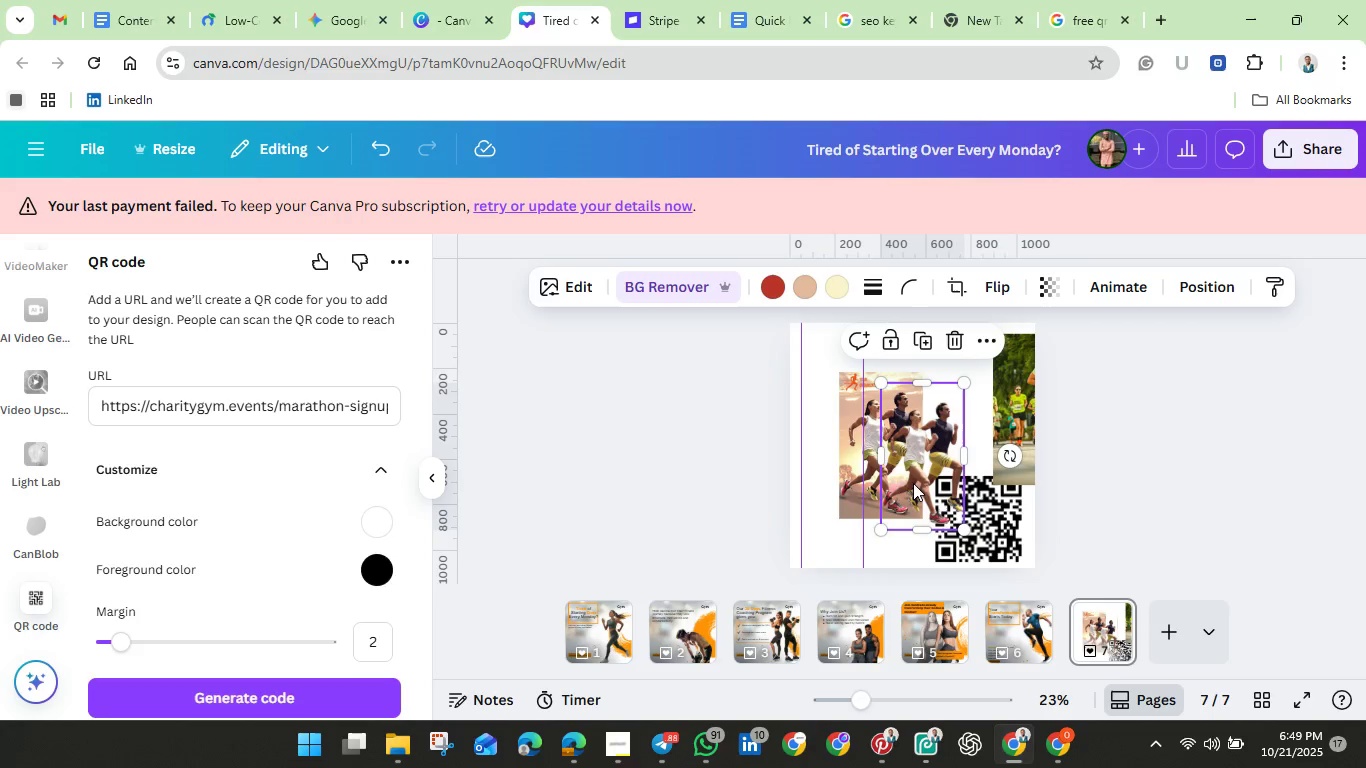 
left_click([1251, 14])
 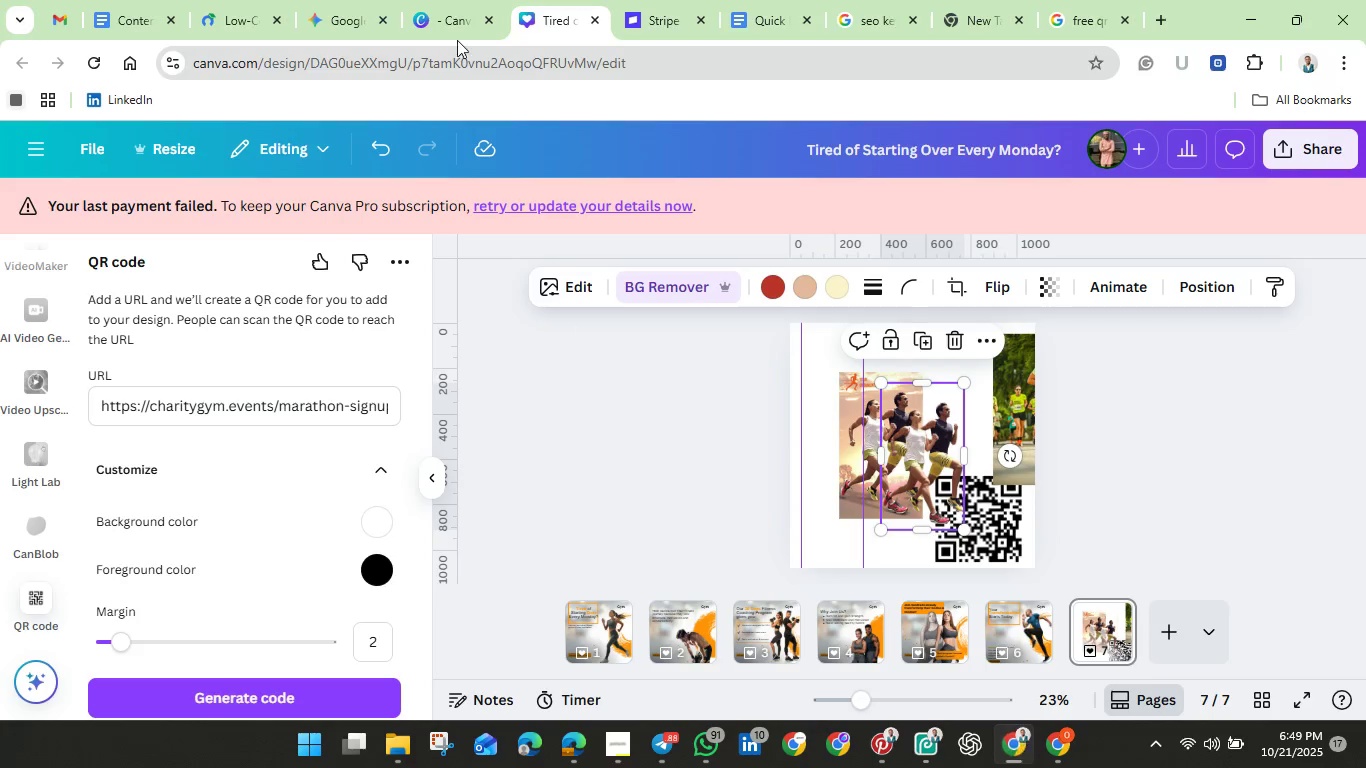 
wait(6.87)
 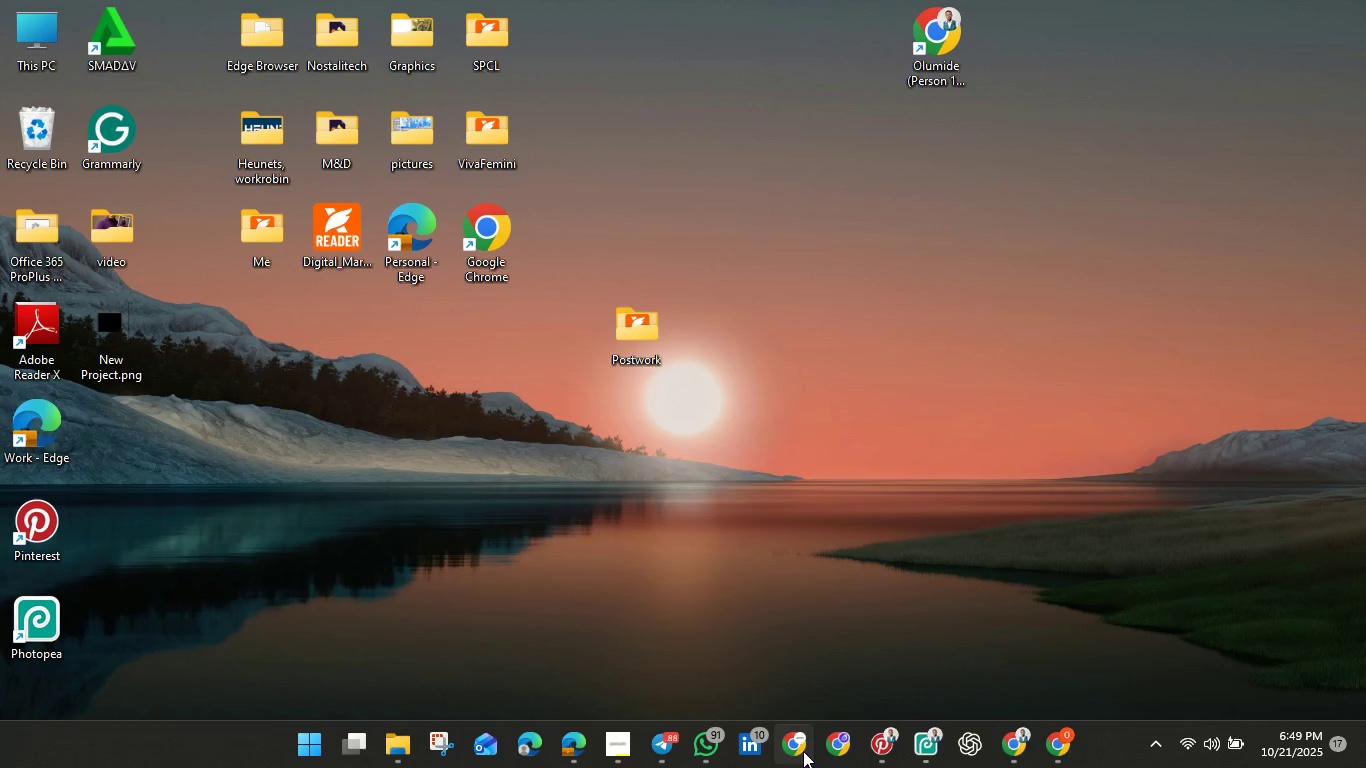 
left_click([346, 18])
 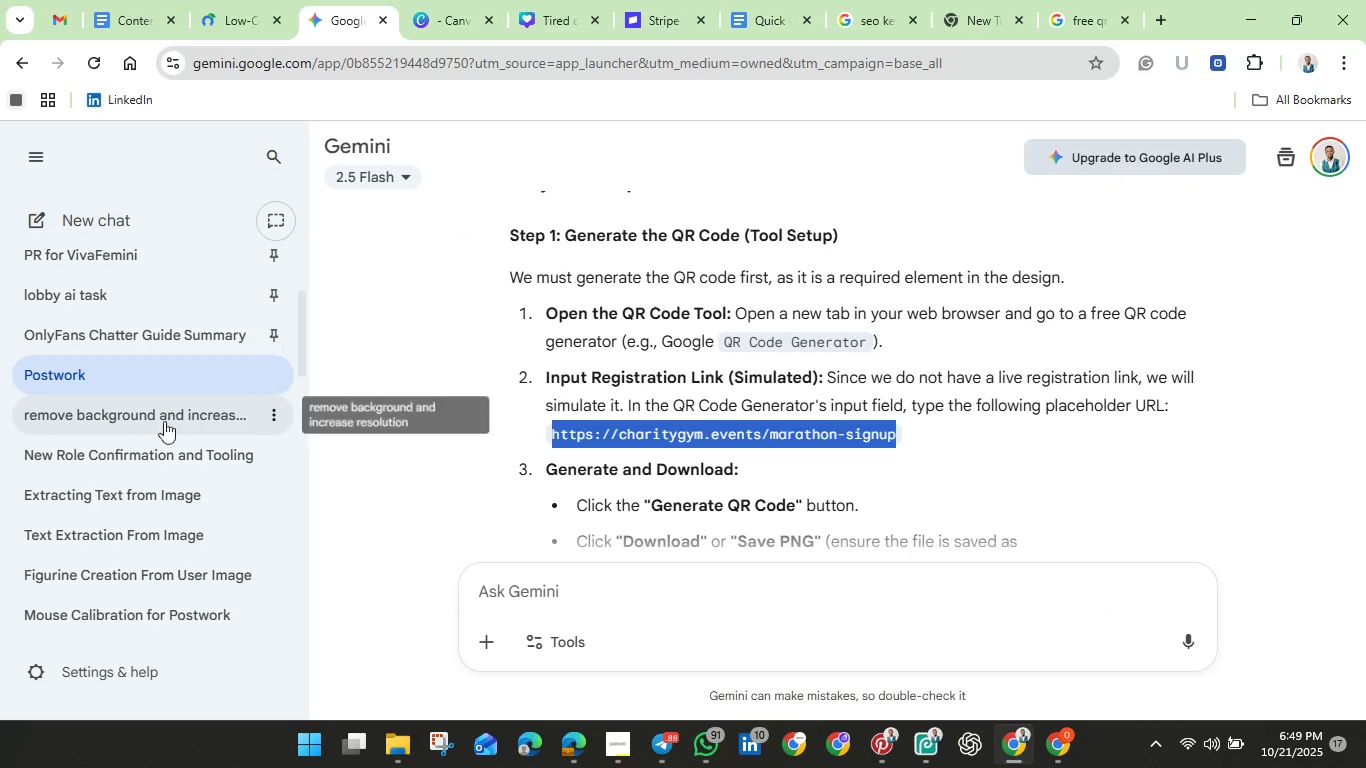 
scroll: coordinate [135, 444], scroll_direction: down, amount: 1.0
 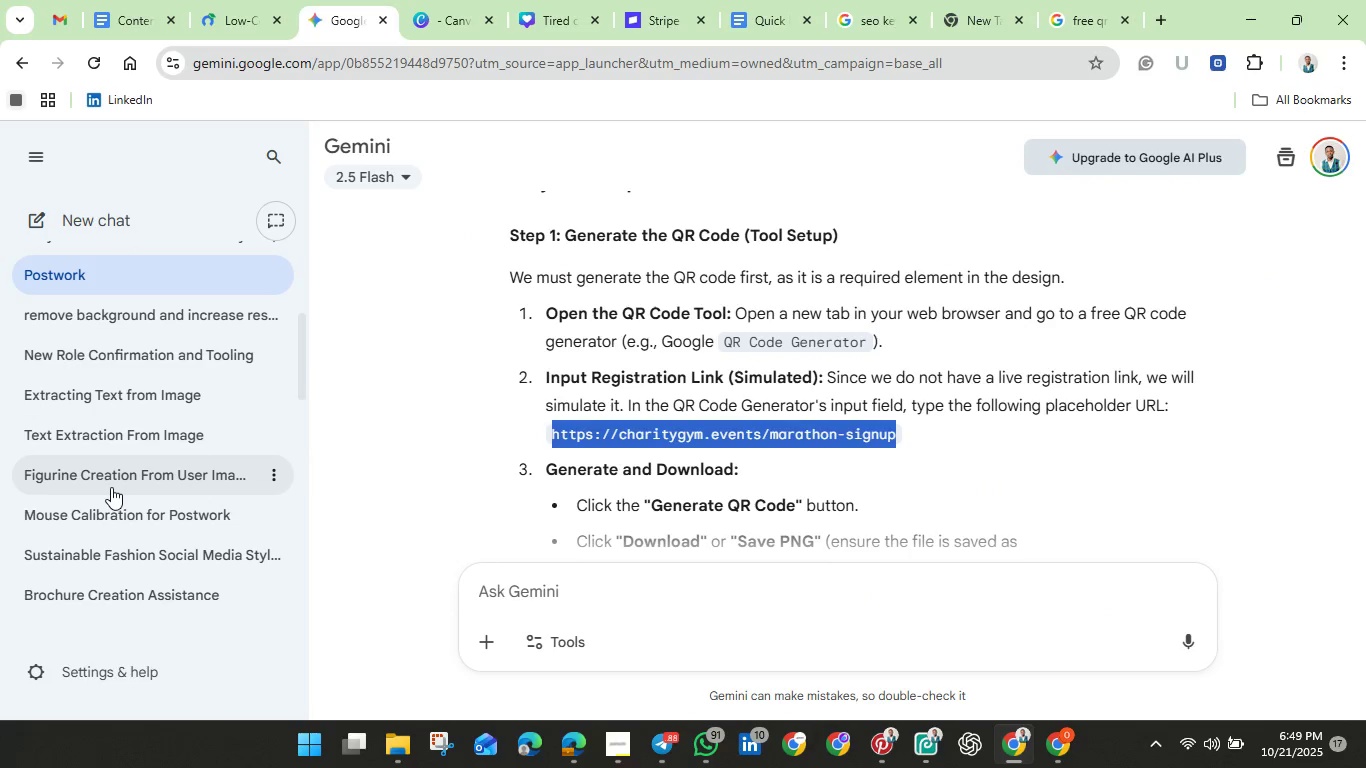 
left_click([111, 484])
 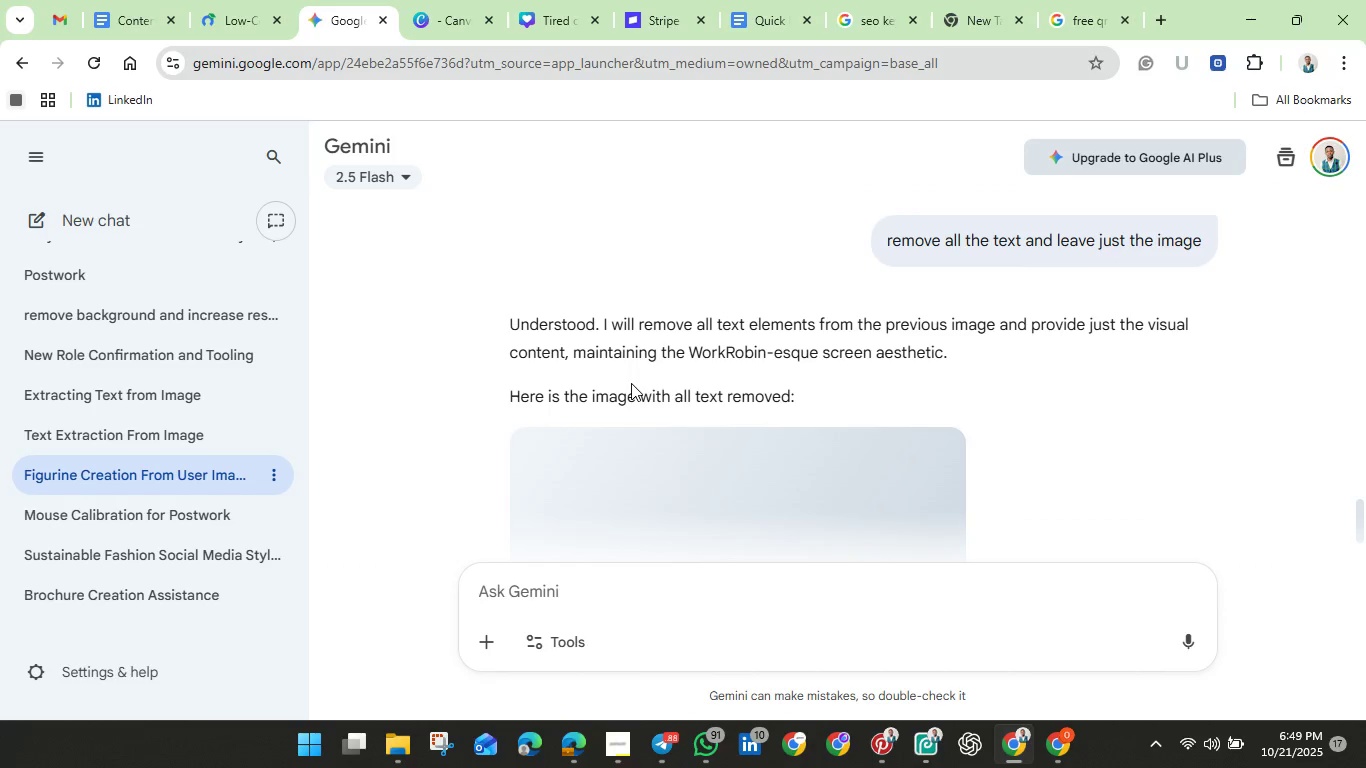 
wait(9.27)
 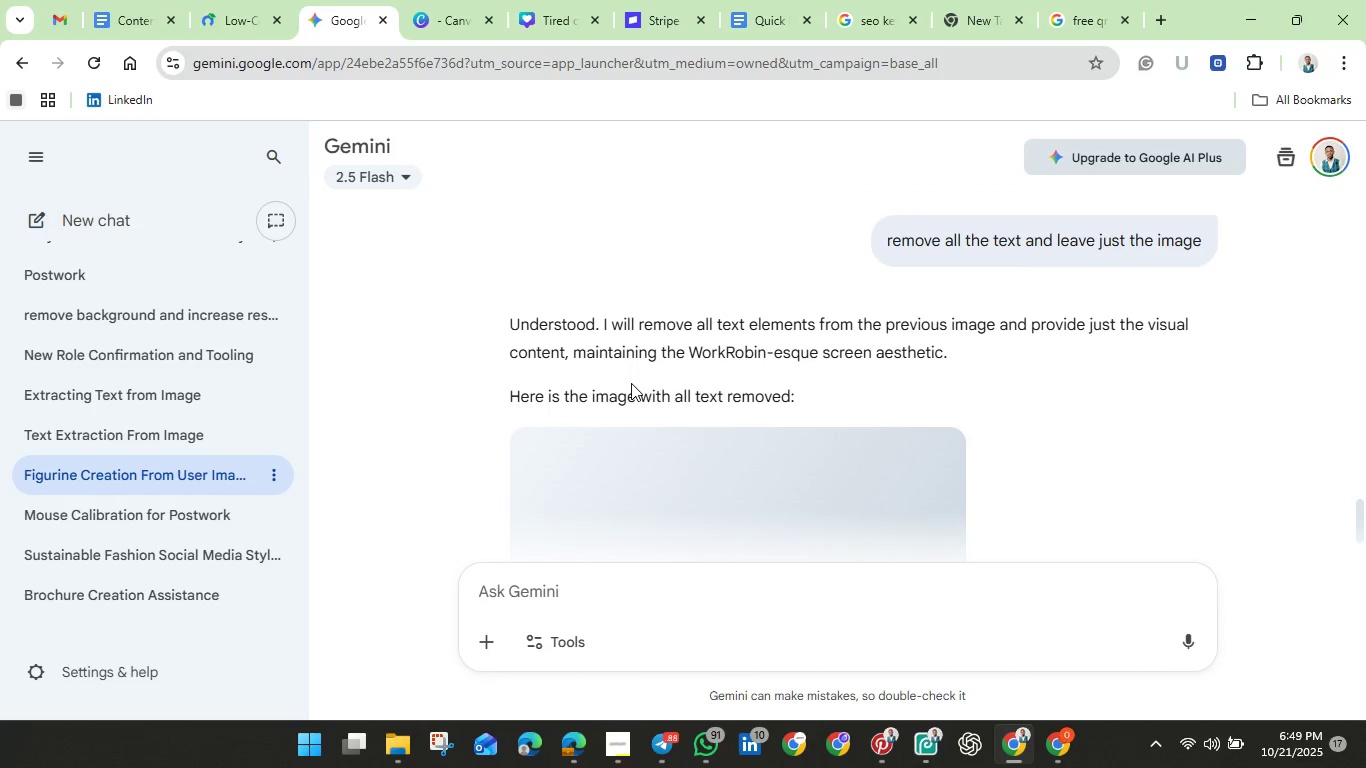 
scroll: coordinate [691, 374], scroll_direction: down, amount: 9.0
 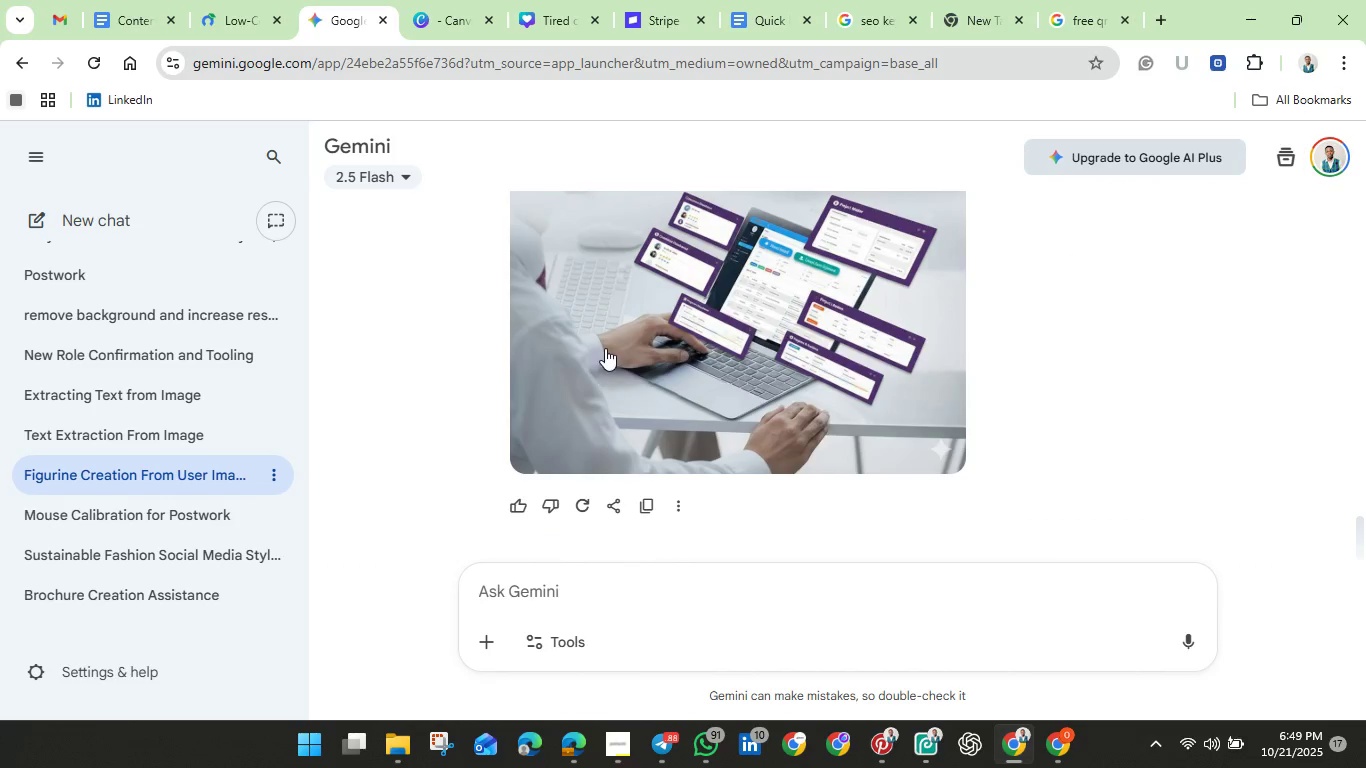 
scroll: coordinate [751, 347], scroll_direction: up, amount: 16.0
 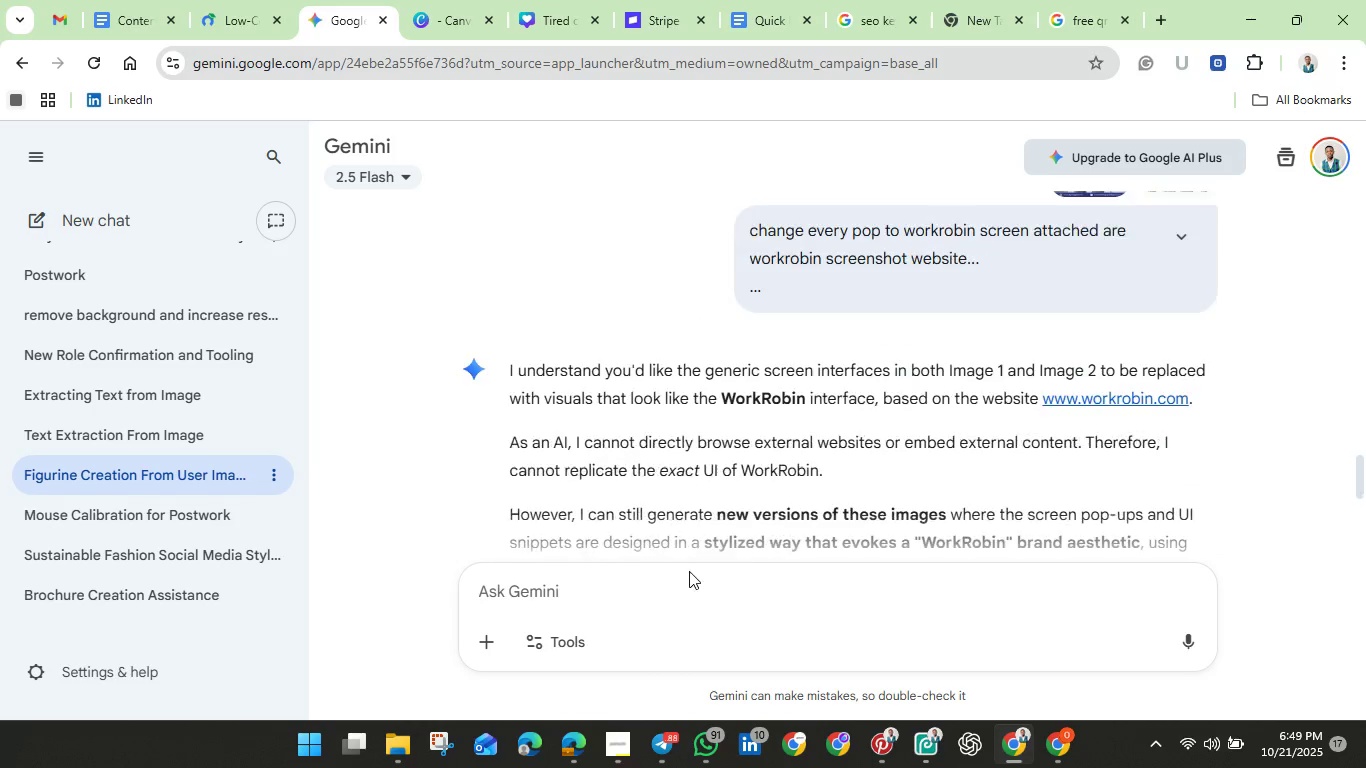 
scroll: coordinate [699, 565], scroll_direction: down, amount: 4.0
 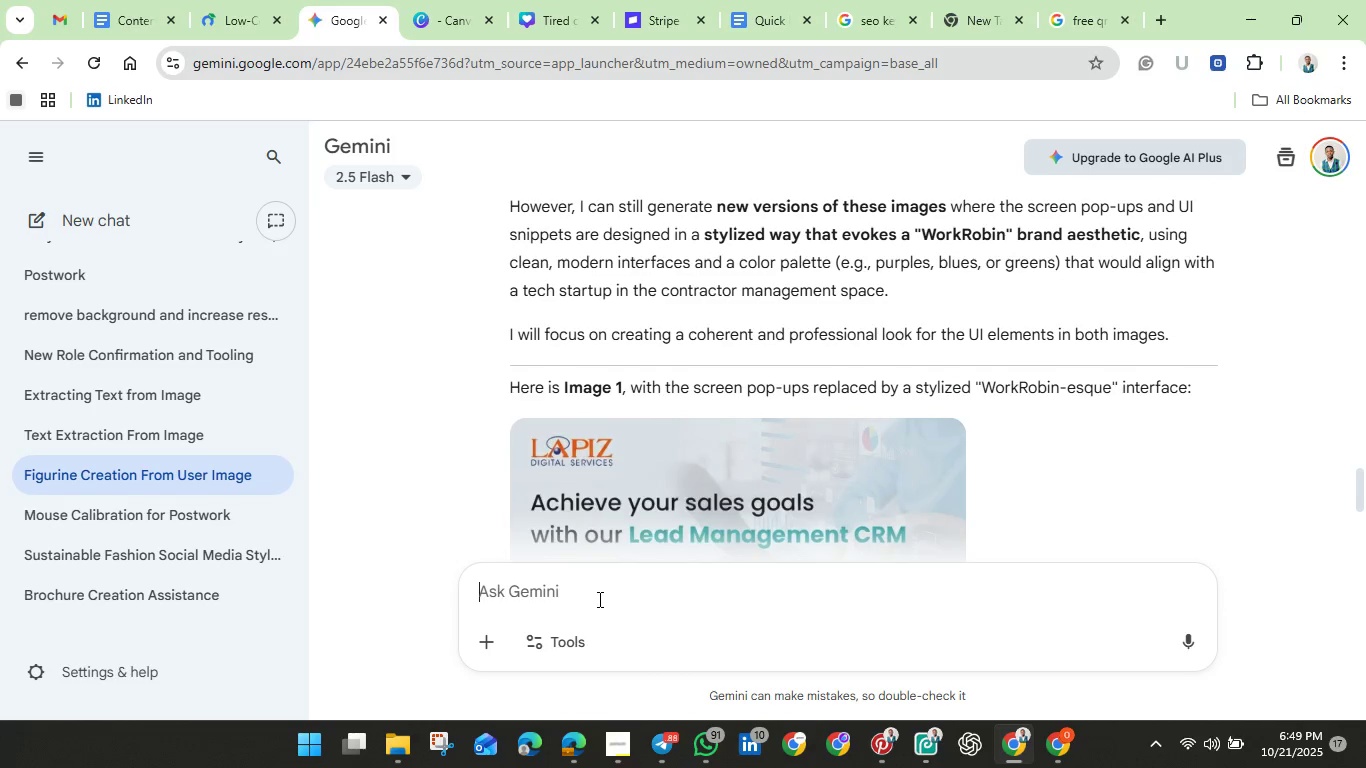 
left_click([598, 599])
 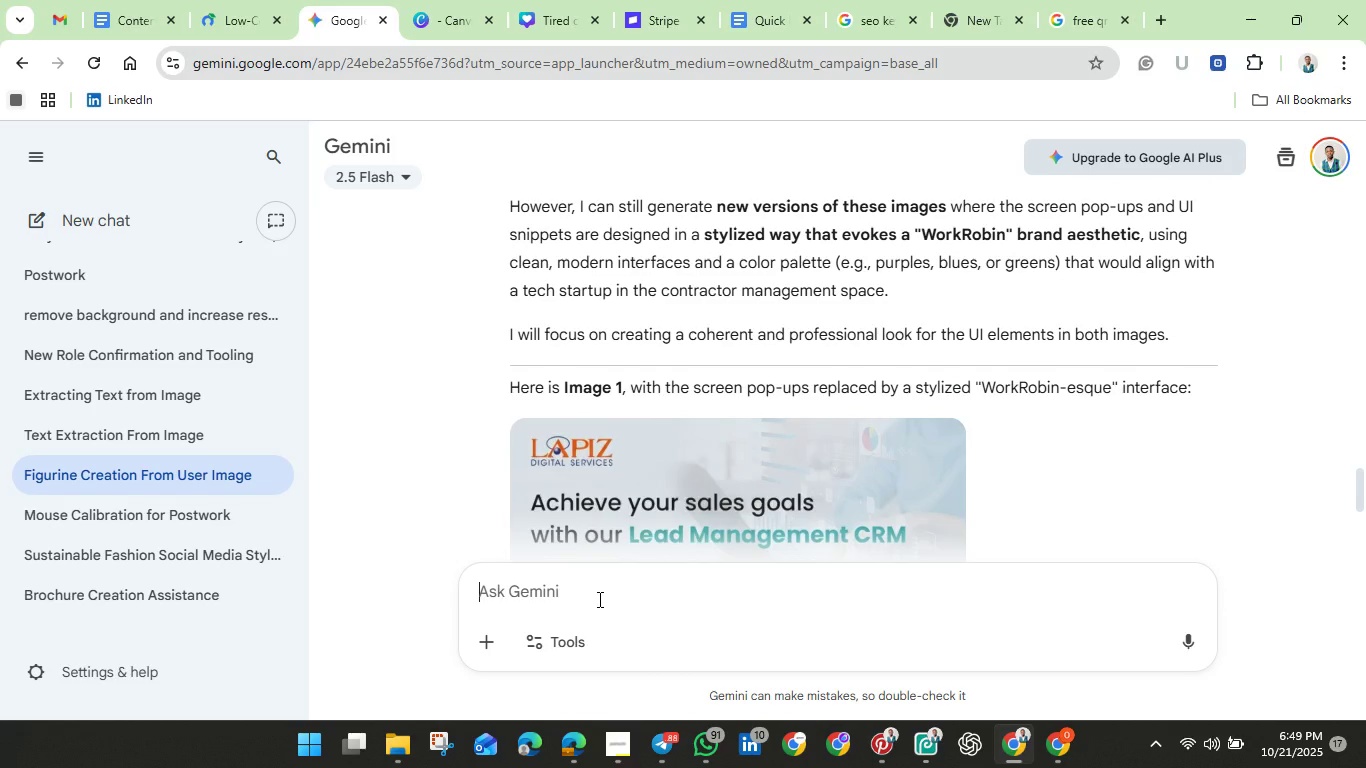 
type(create an imelikethis for me )
 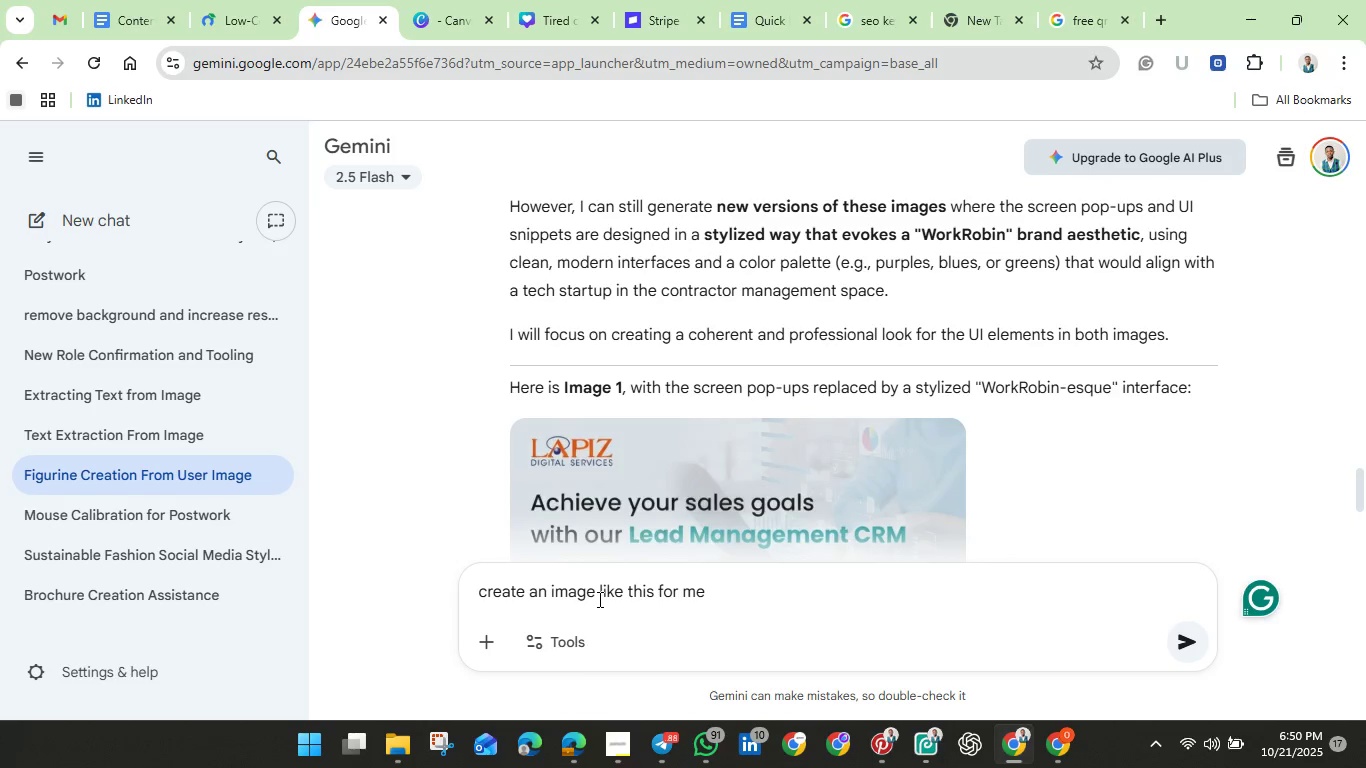 
key(Control+V)
 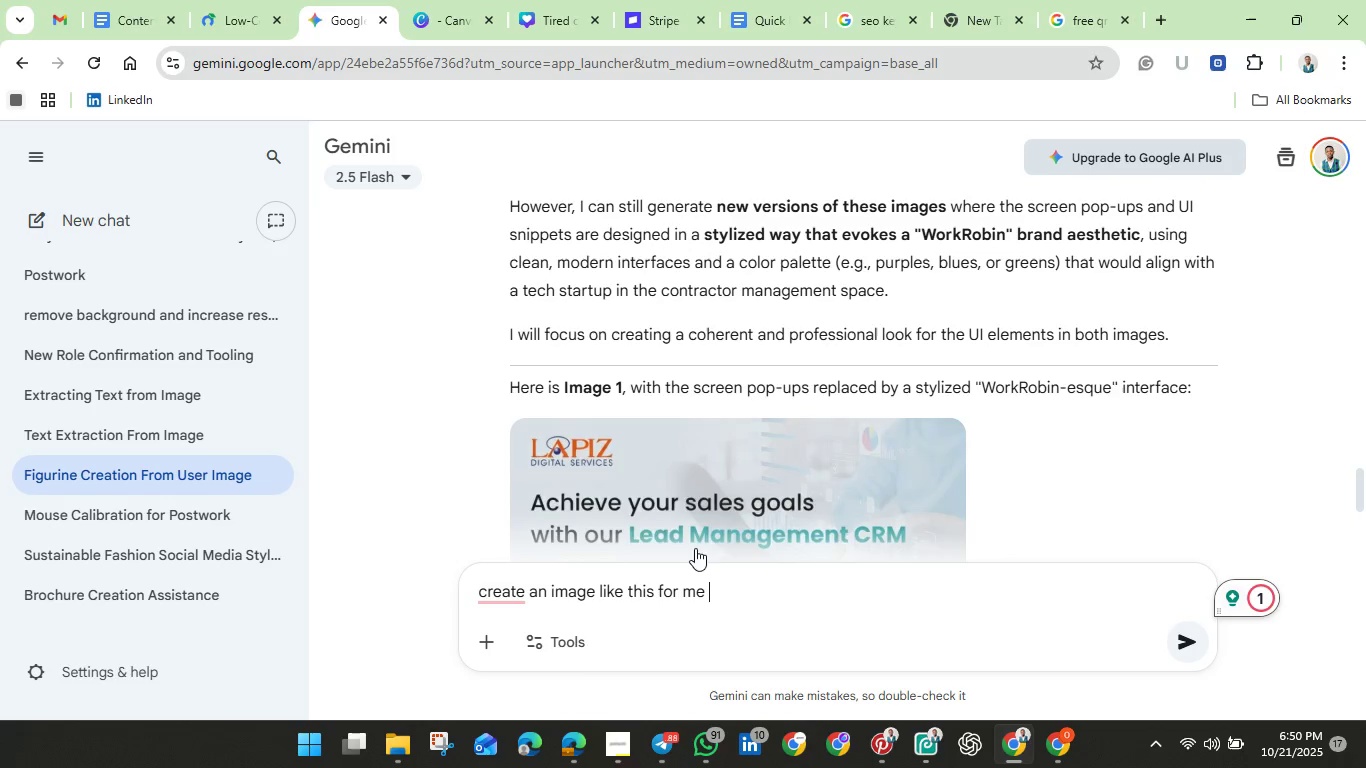 
scroll: coordinate [816, 567], scroll_direction: down, amount: 1.0
 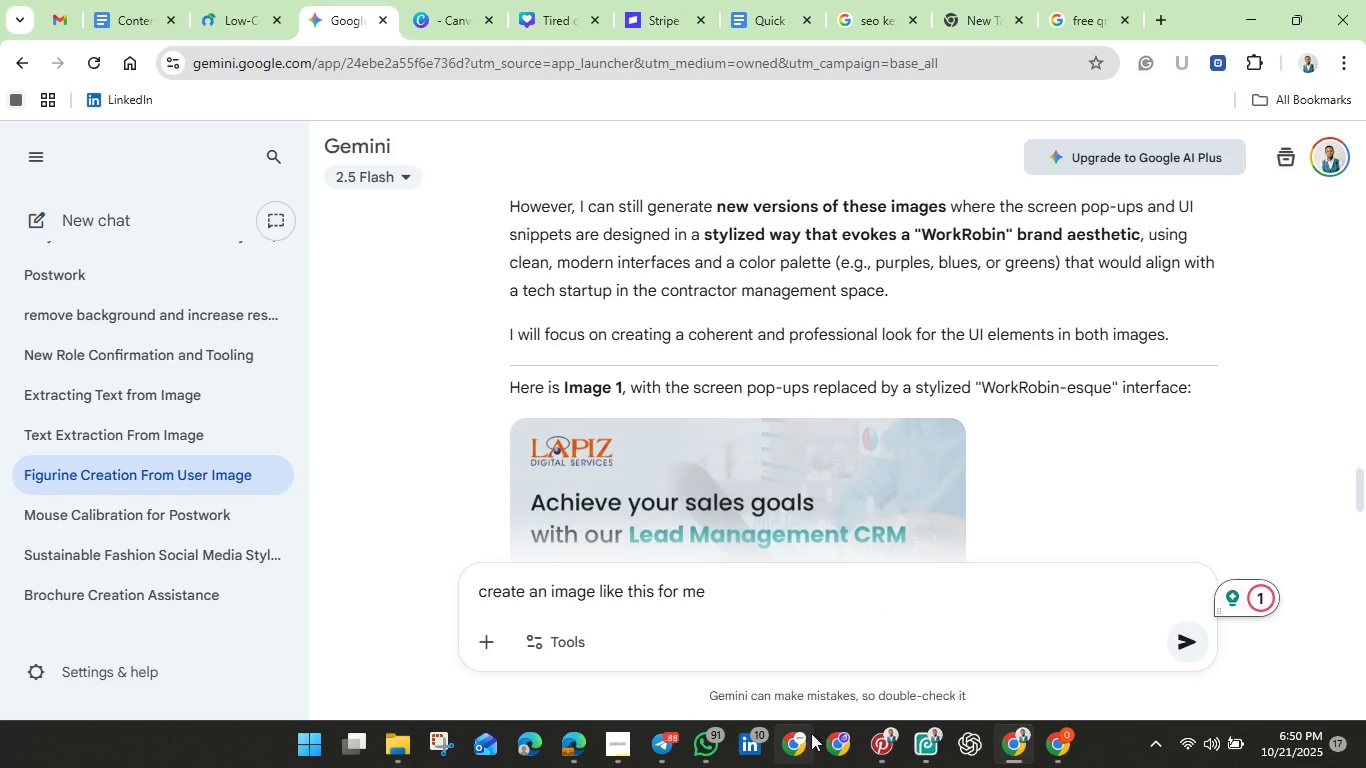 
wait(6.83)
 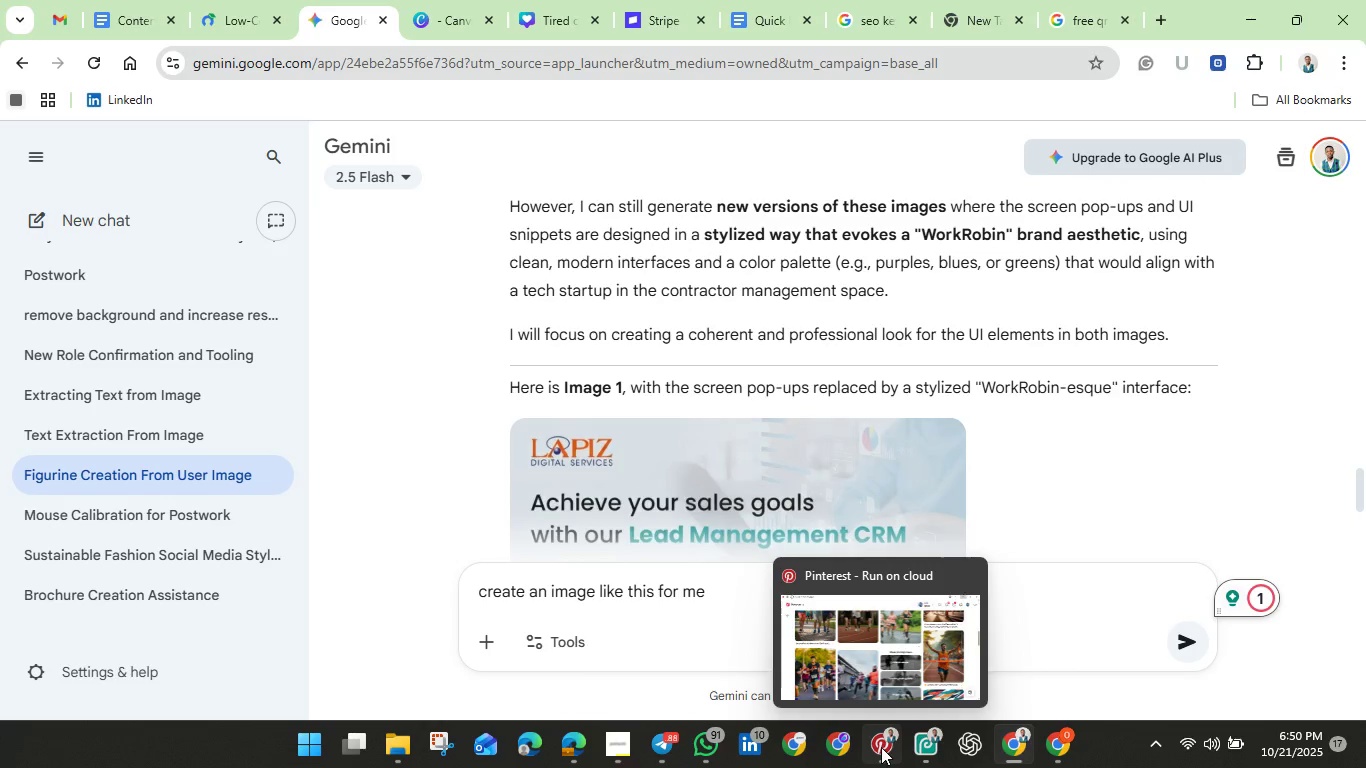 
left_click([575, 15])
 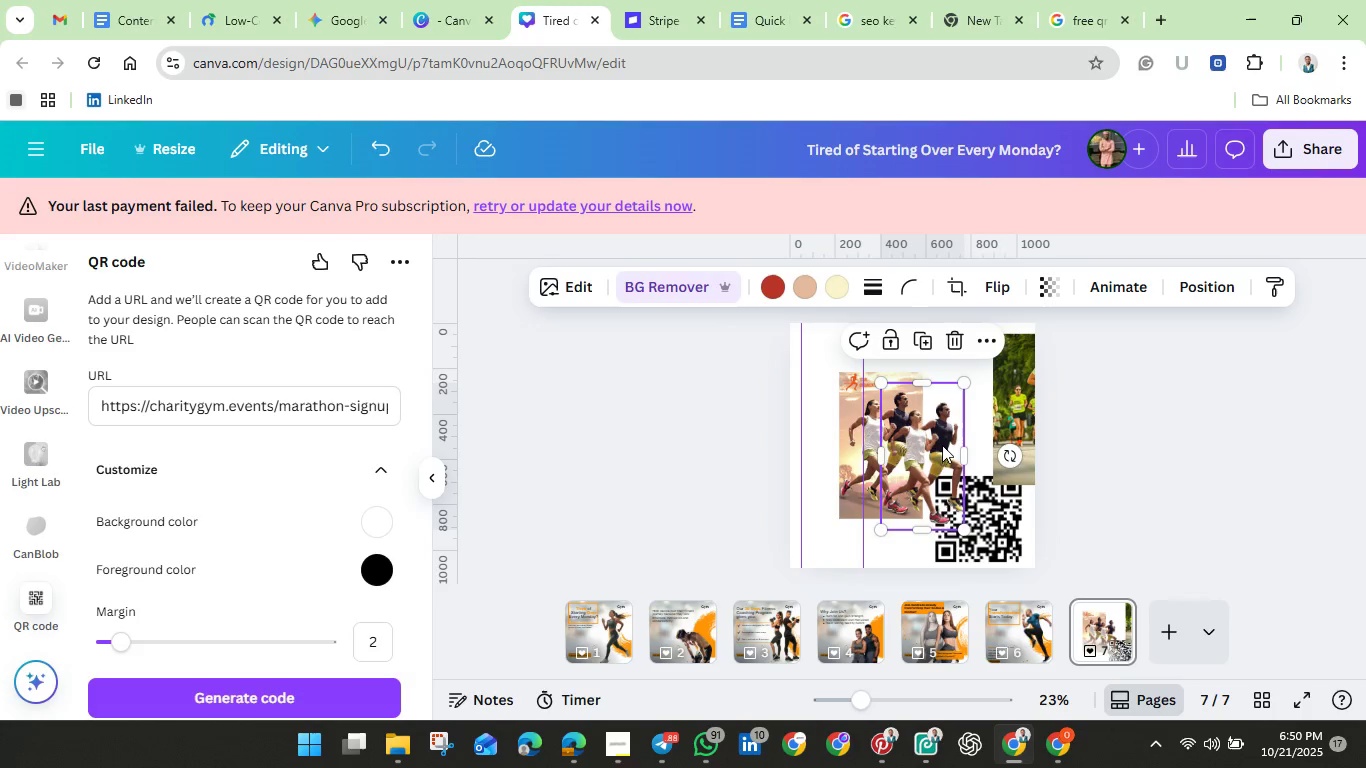 
left_click_drag(start_coordinate=[936, 444], to_coordinate=[843, 471])
 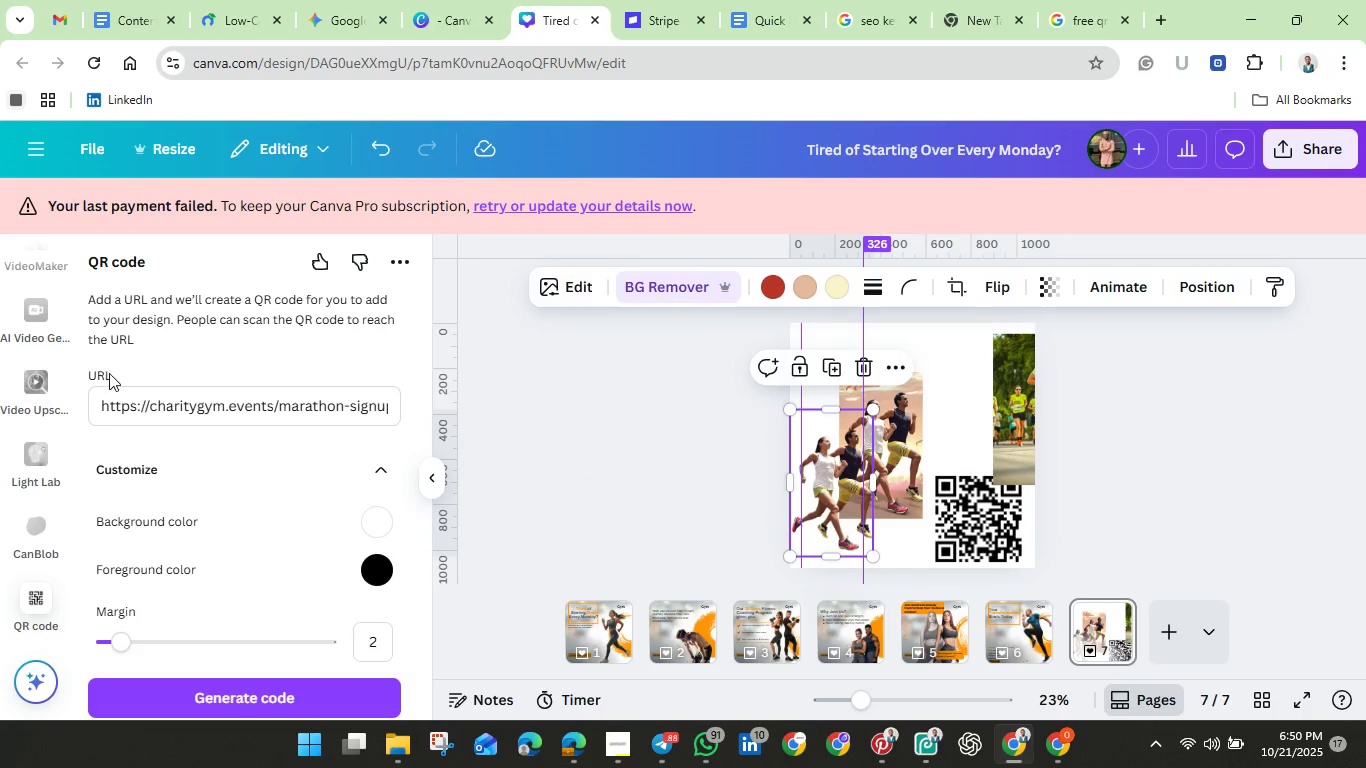 
scroll: coordinate [22, 351], scroll_direction: up, amount: 45.0
 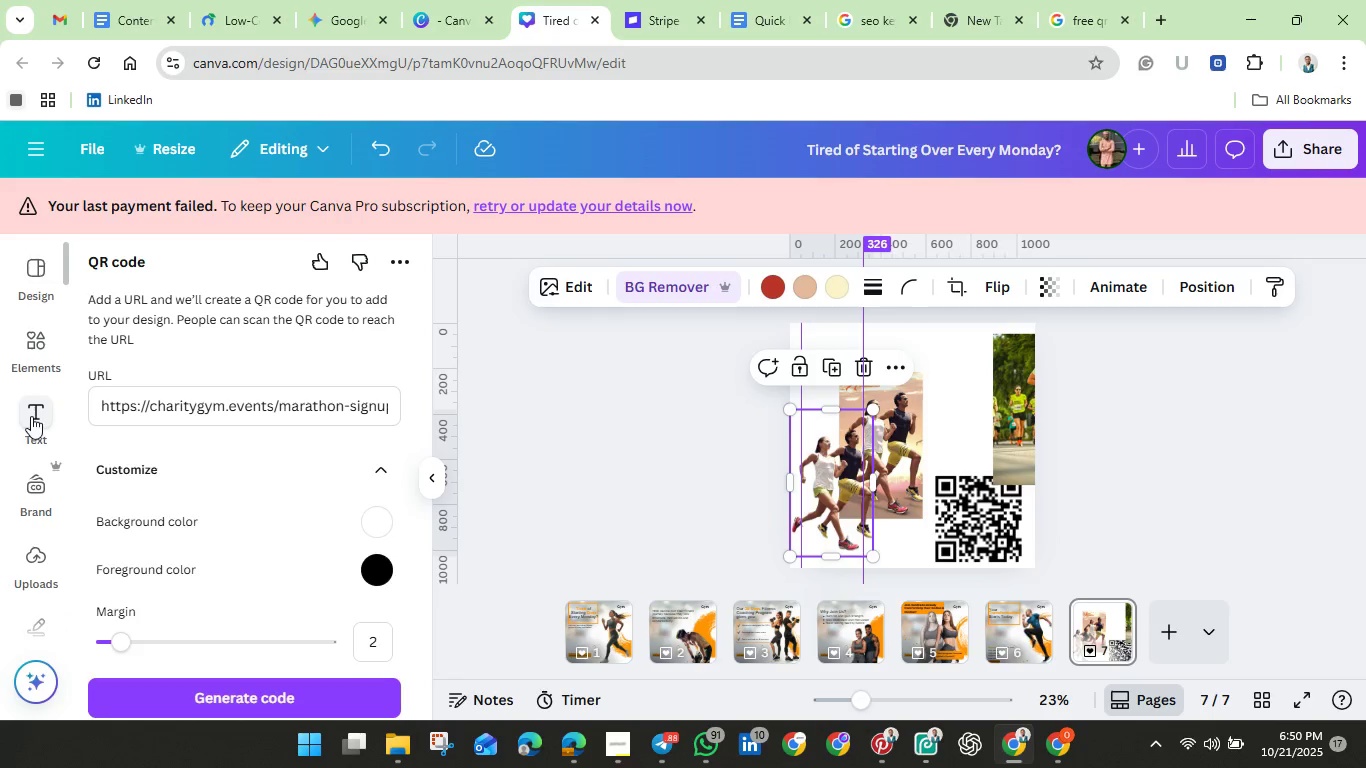 
left_click([31, 416])
 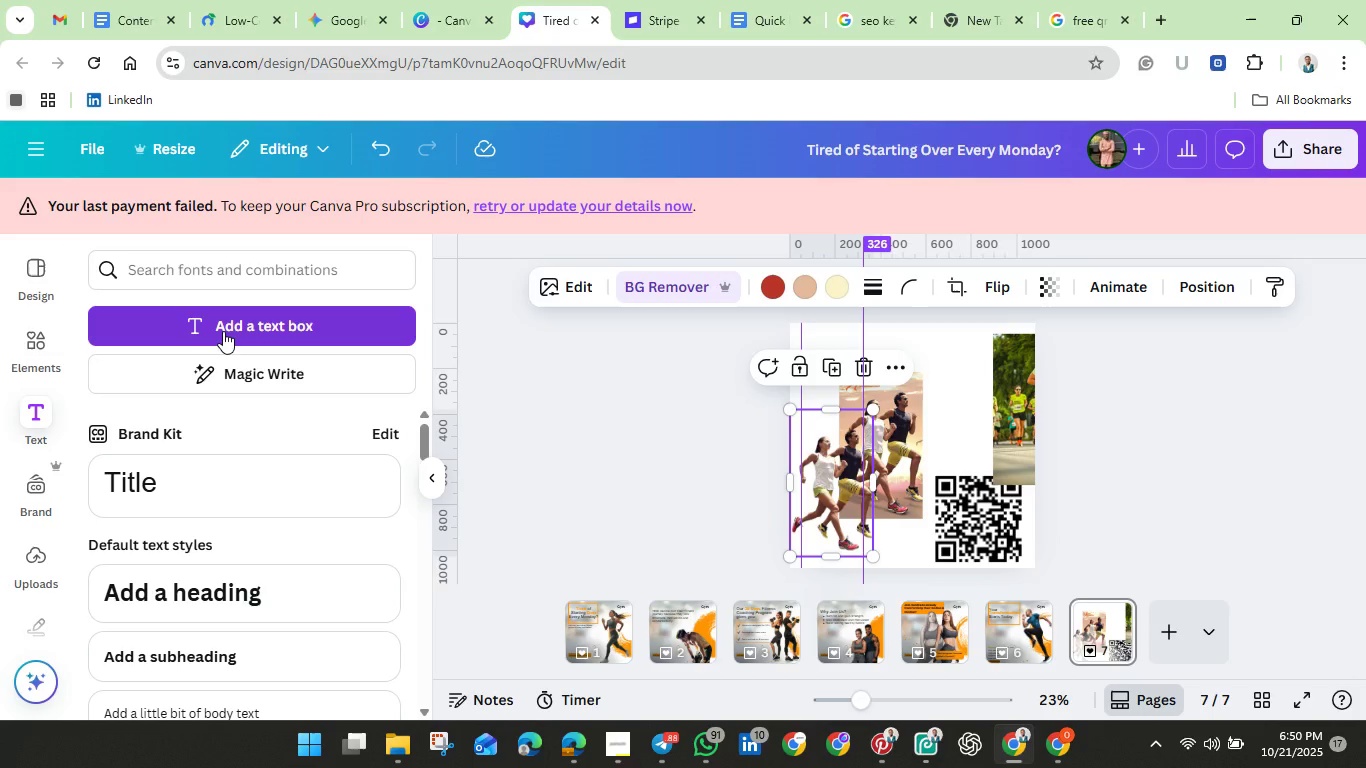 
left_click([223, 331])
 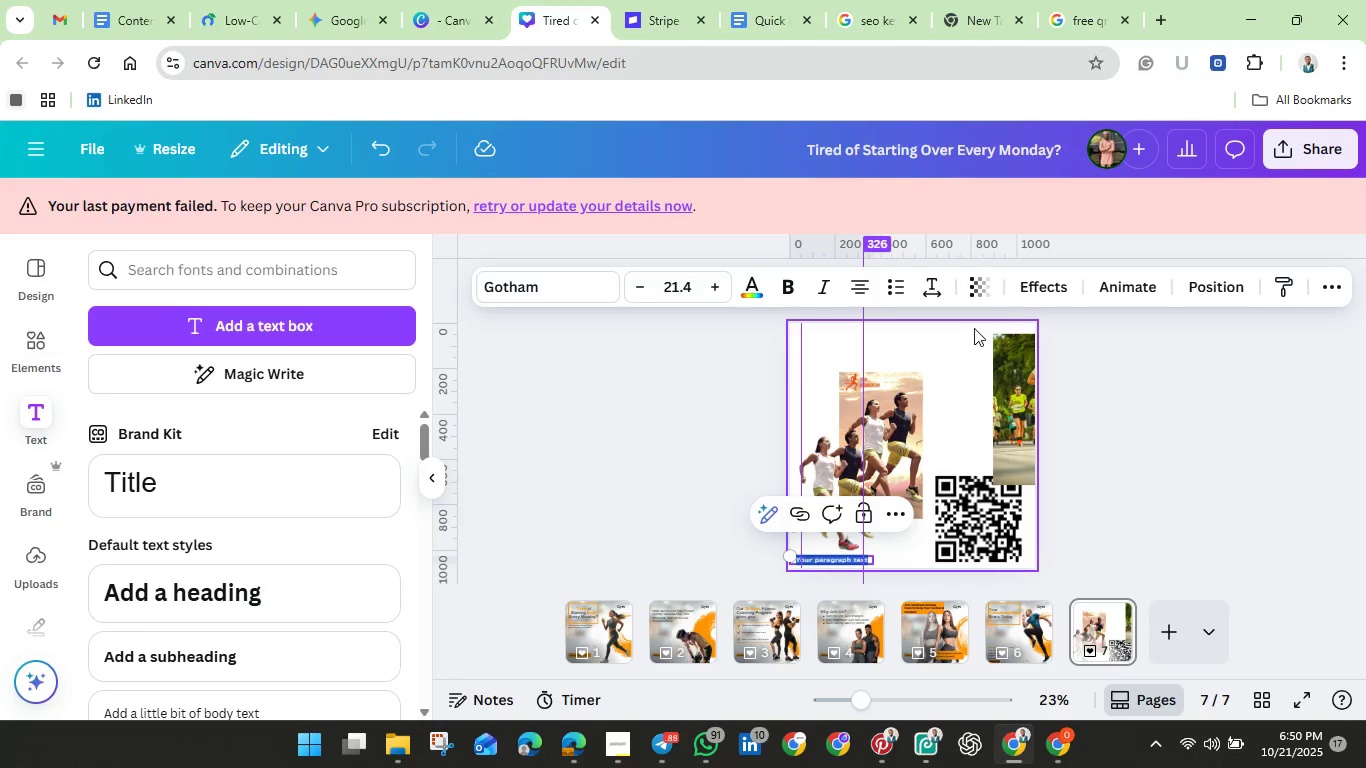 
left_click([986, 291])
 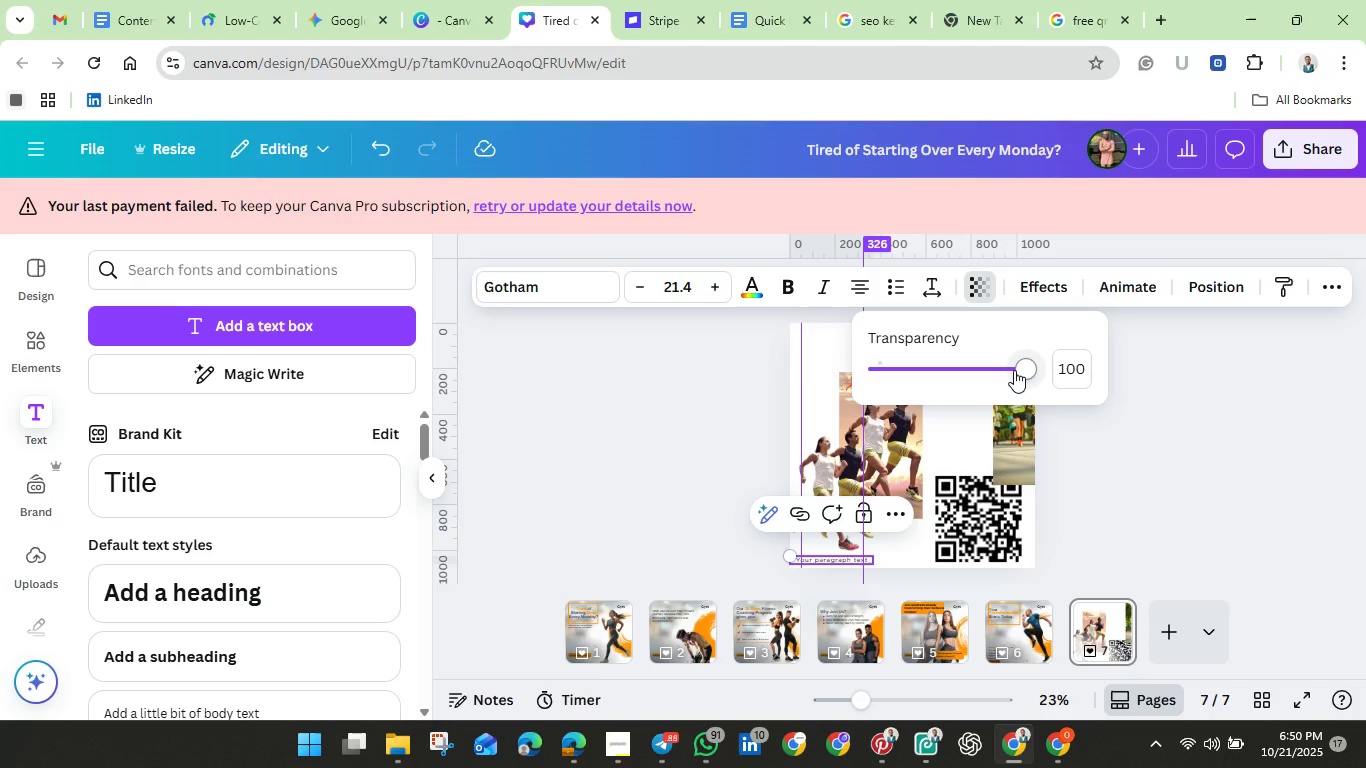 
left_click_drag(start_coordinate=[1014, 370], to_coordinate=[803, 387])
 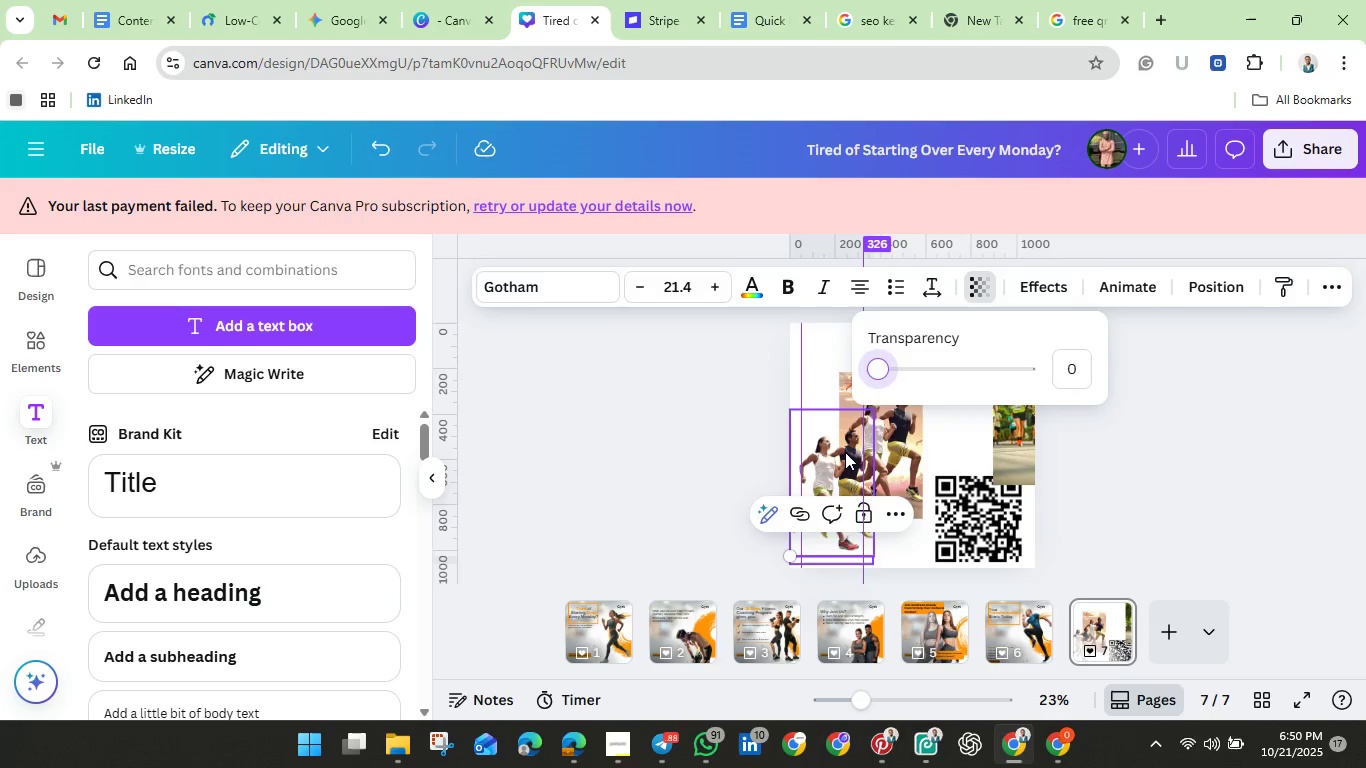 
left_click([845, 452])
 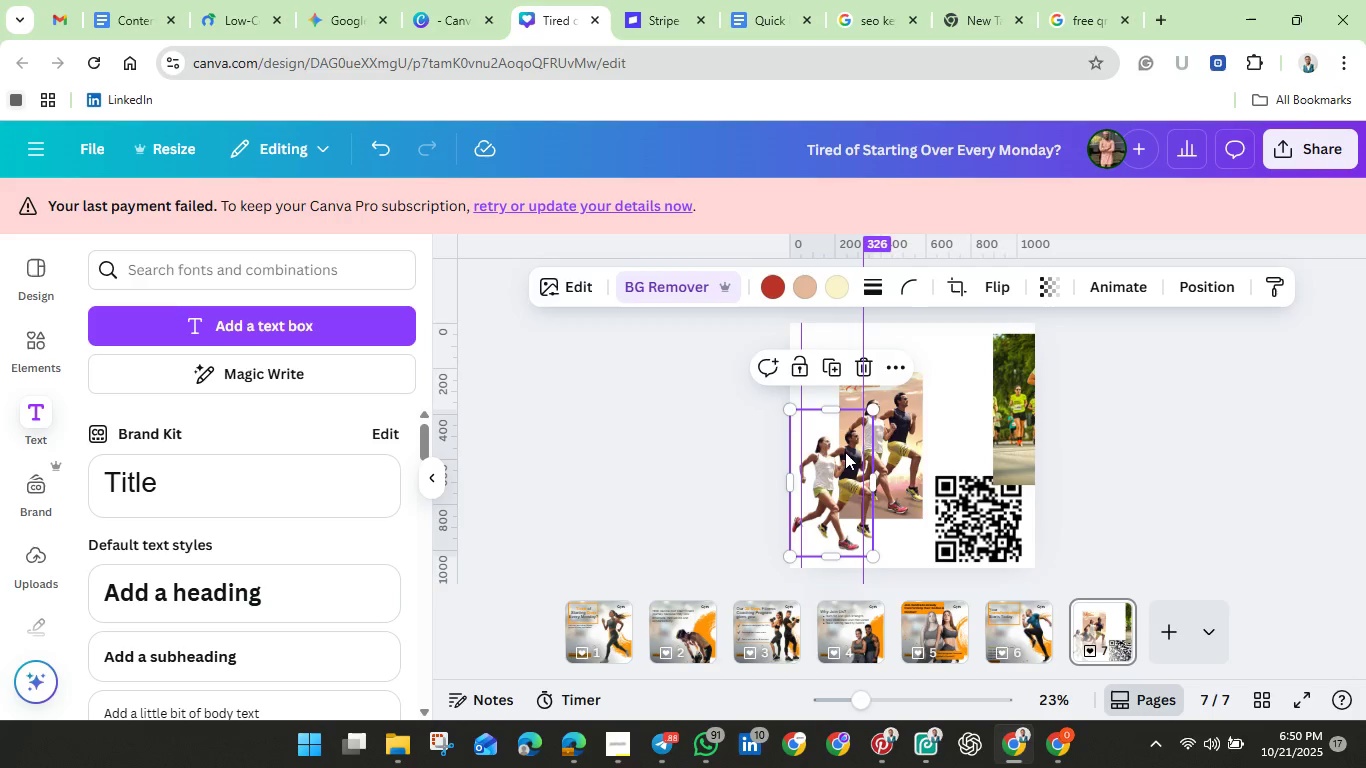 
hold_key(key=ShiftLeft, duration=1.51)
 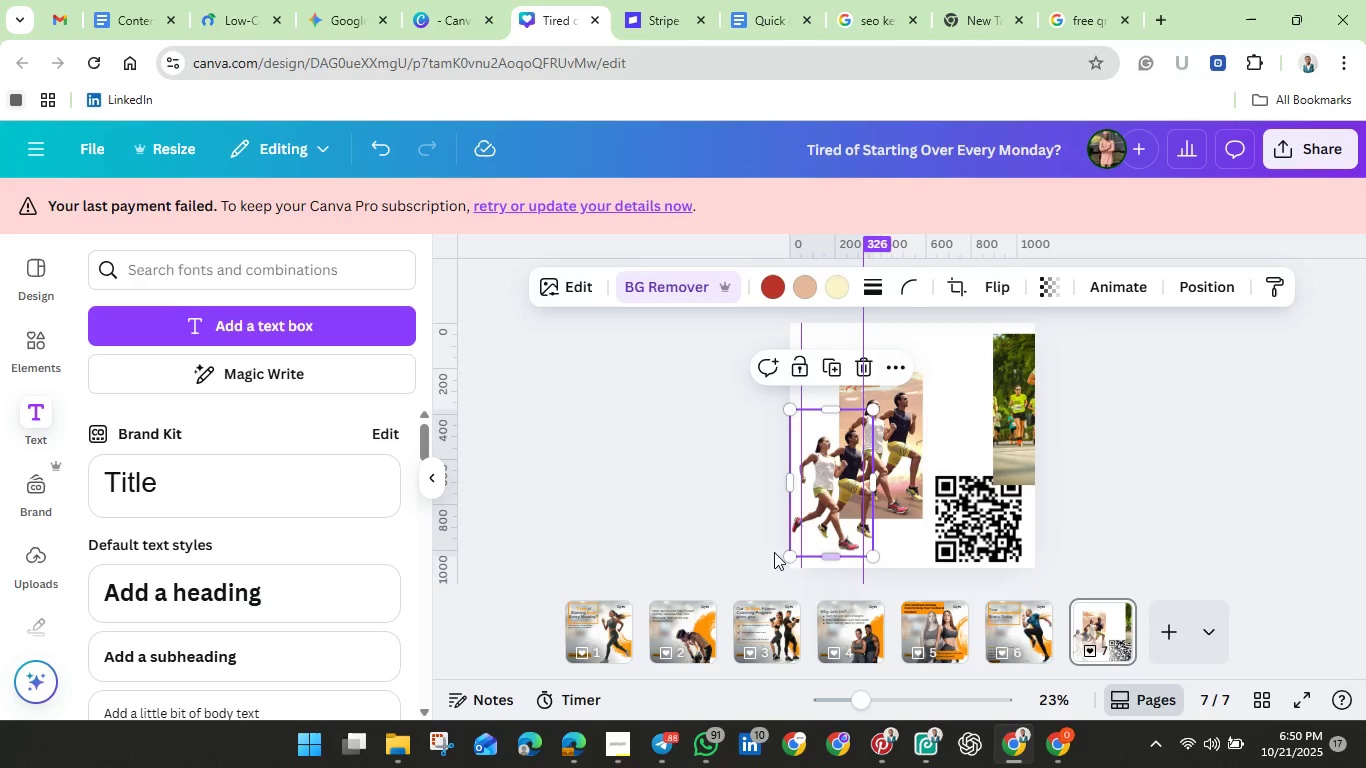 
left_click([734, 544])
 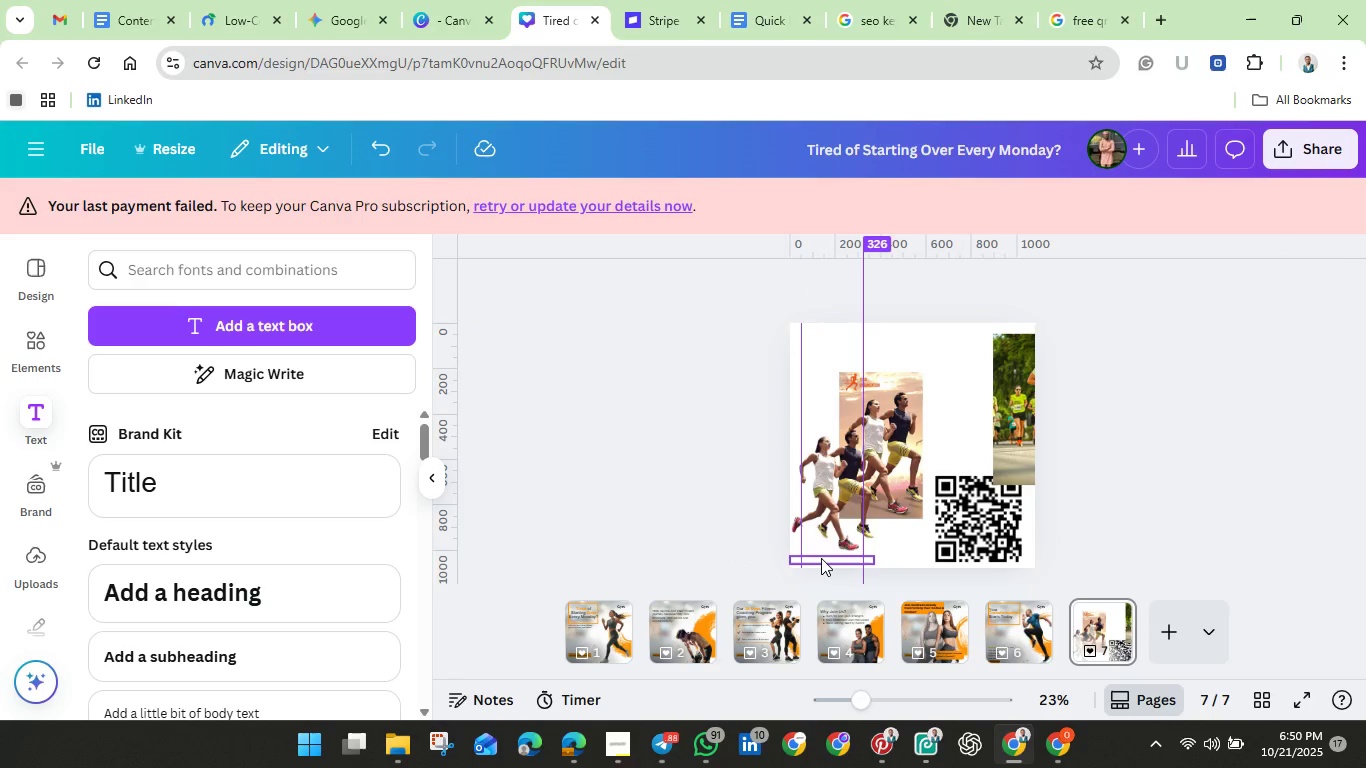 
left_click([821, 558])
 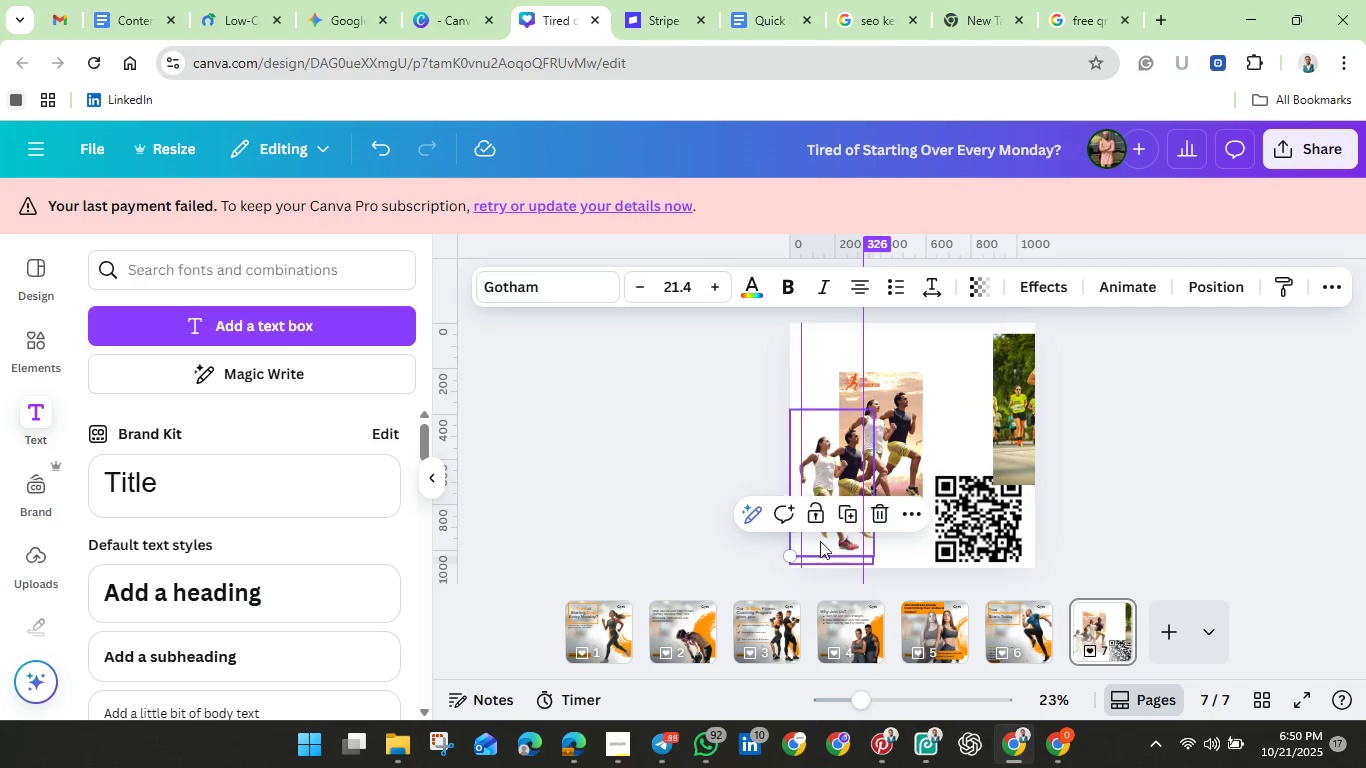 
hold_key(key=ShiftLeft, duration=1.06)
left_click([830, 480])
 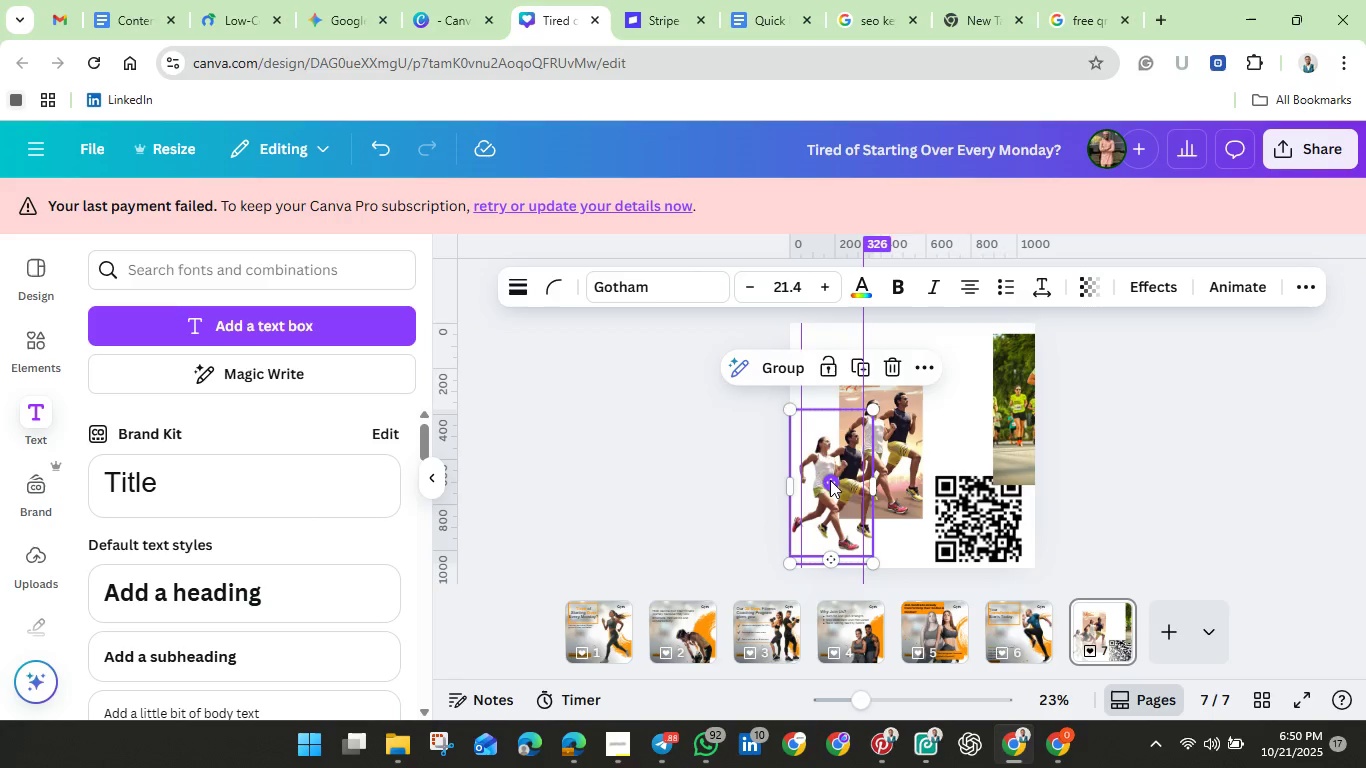 
left_click([776, 375])
 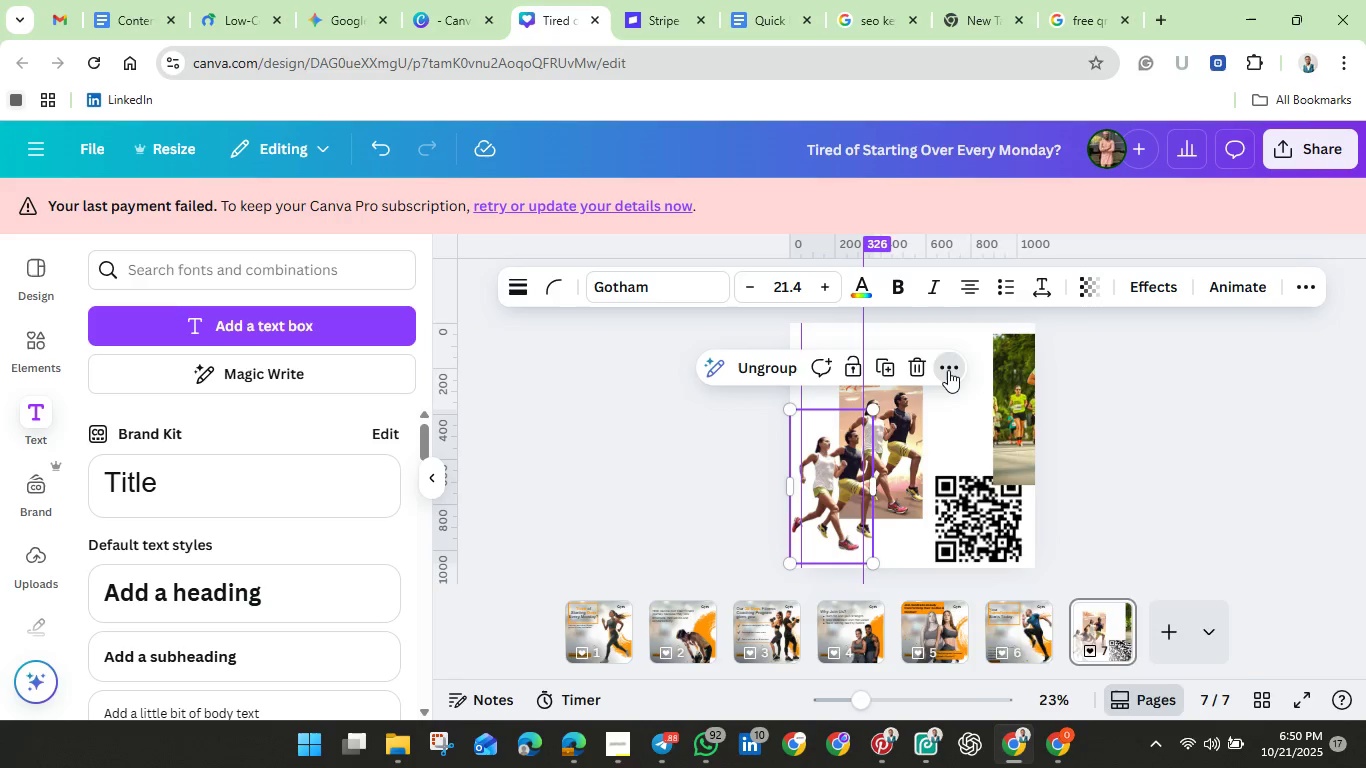 
scroll: coordinate [1020, 638], scroll_direction: down, amount: 9.0
 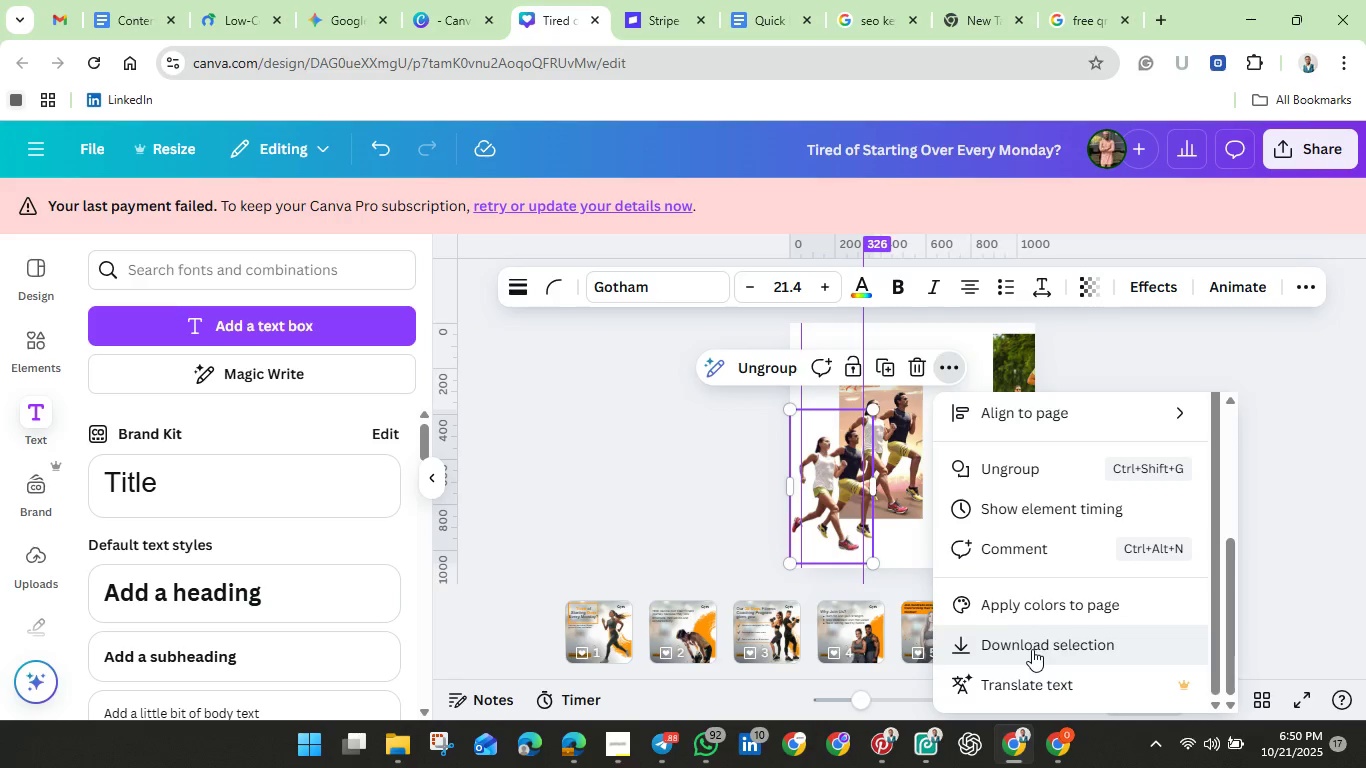 
left_click([1032, 649])
 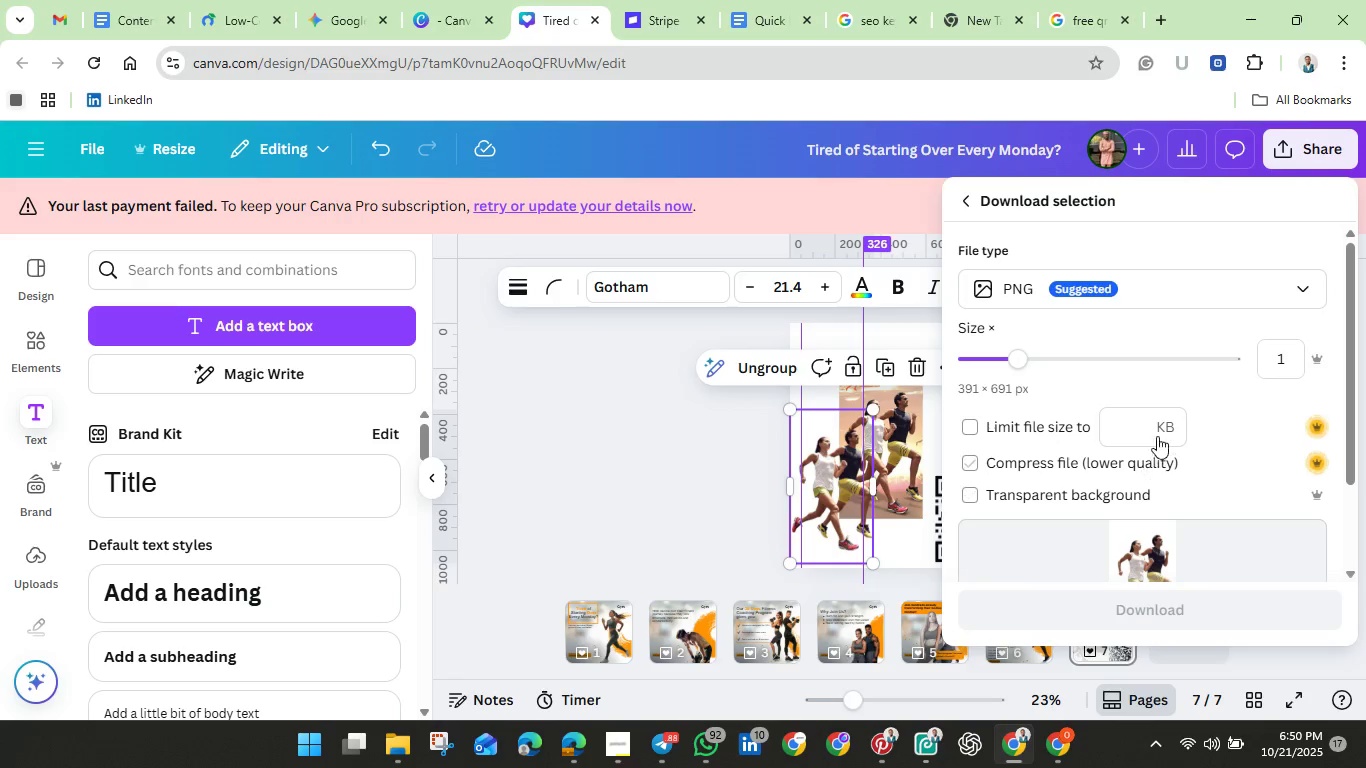 
scroll: coordinate [1172, 505], scroll_direction: down, amount: 4.0
 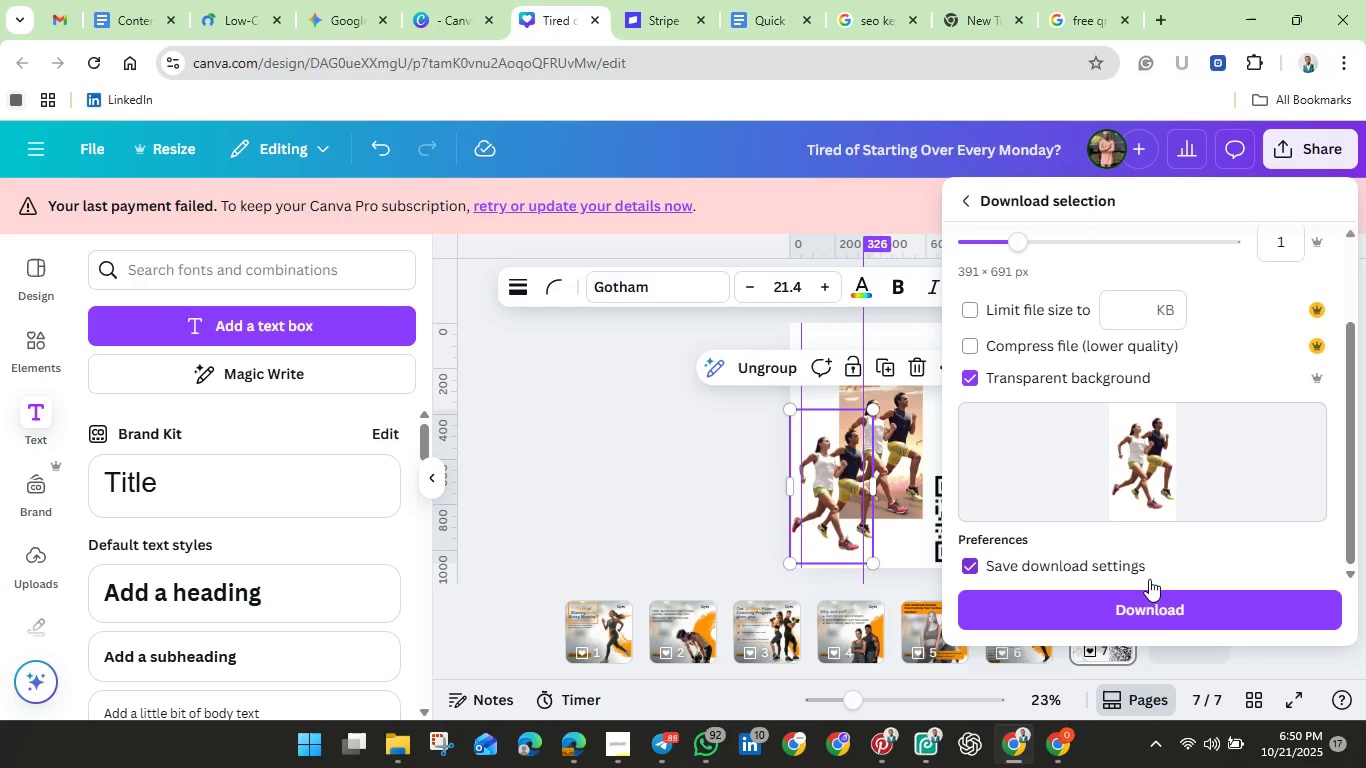 
left_click([1158, 609])
 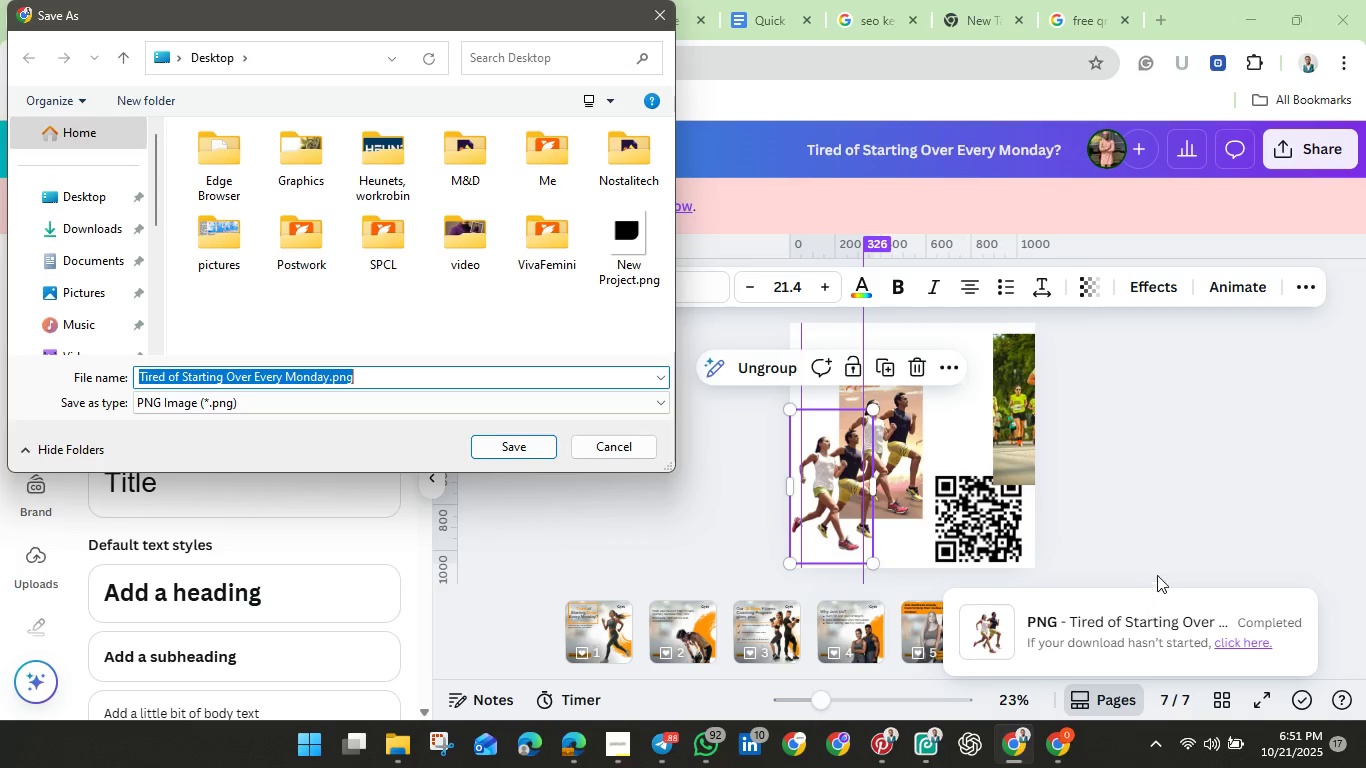 
wait(14.67)
 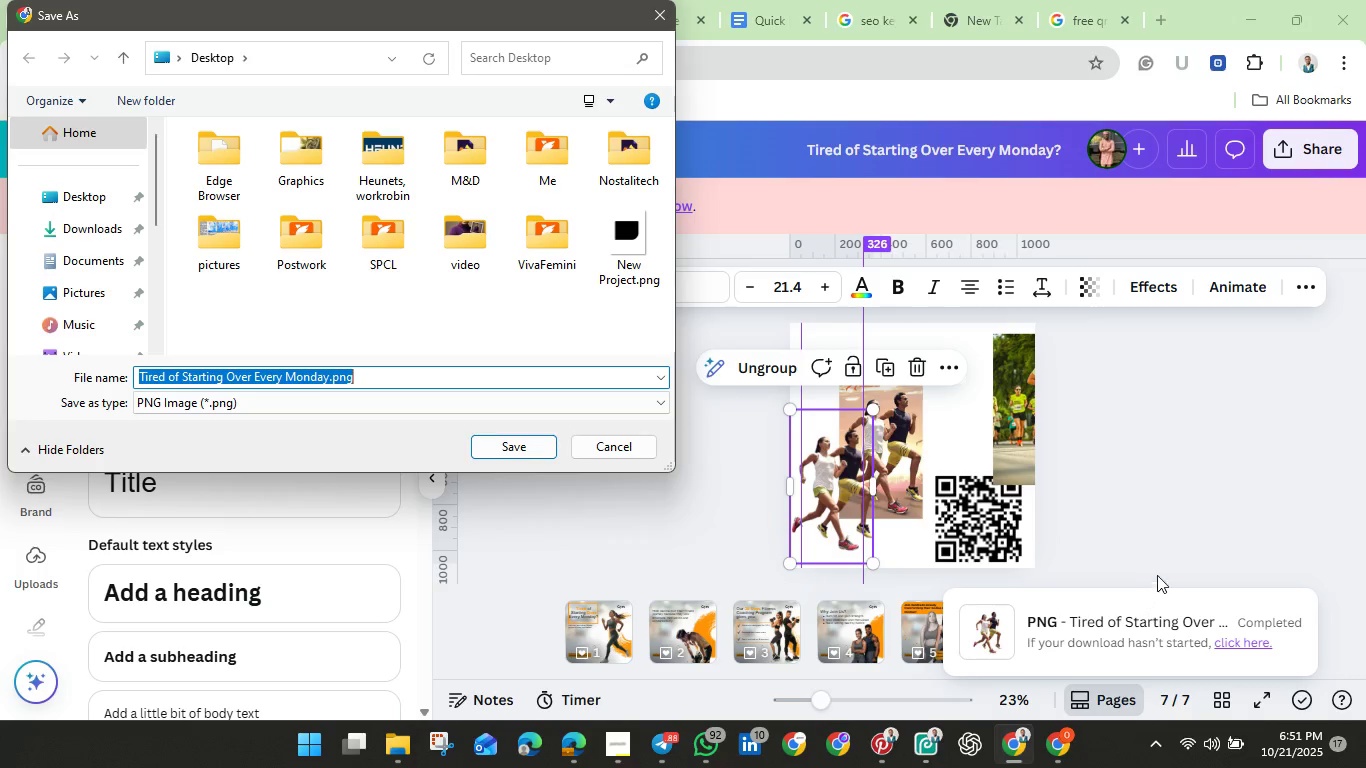 
double_click([311, 240])
 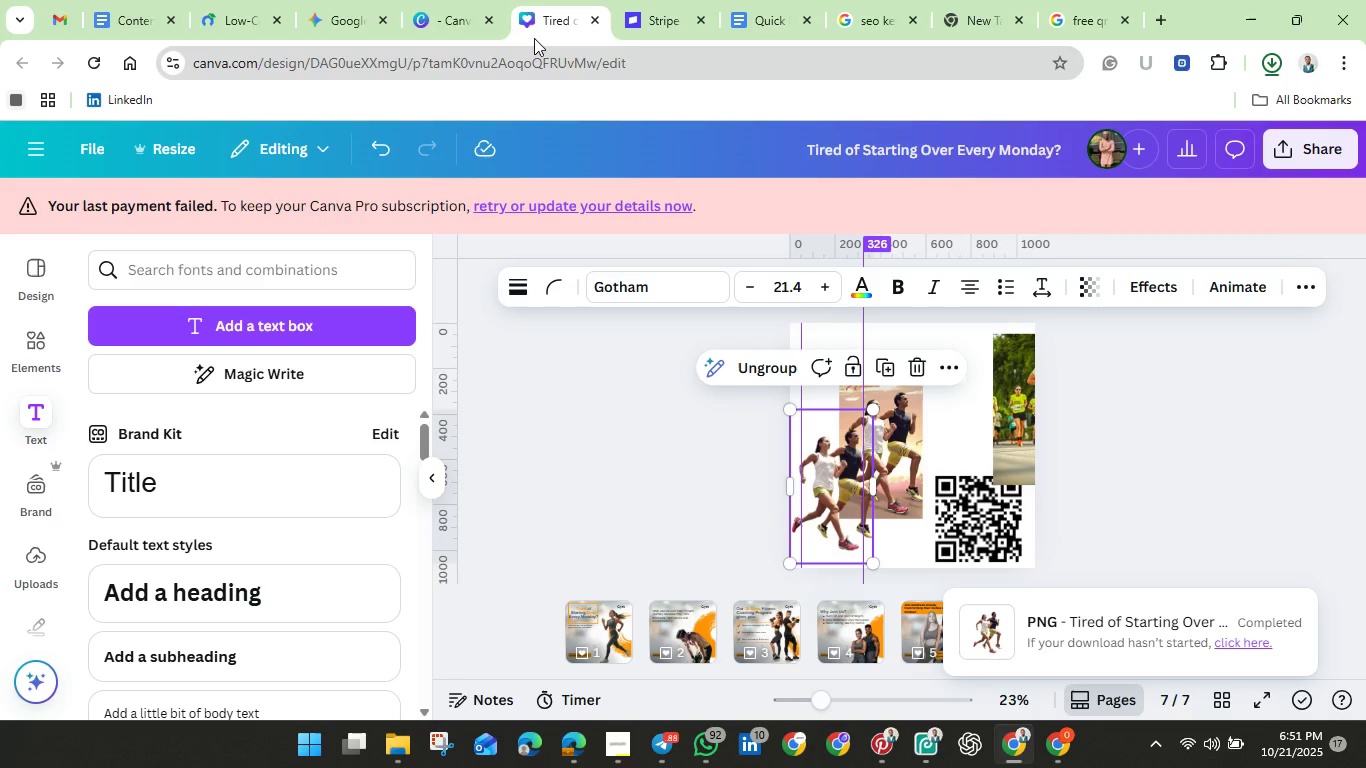 
mouse_move([435, 23])
 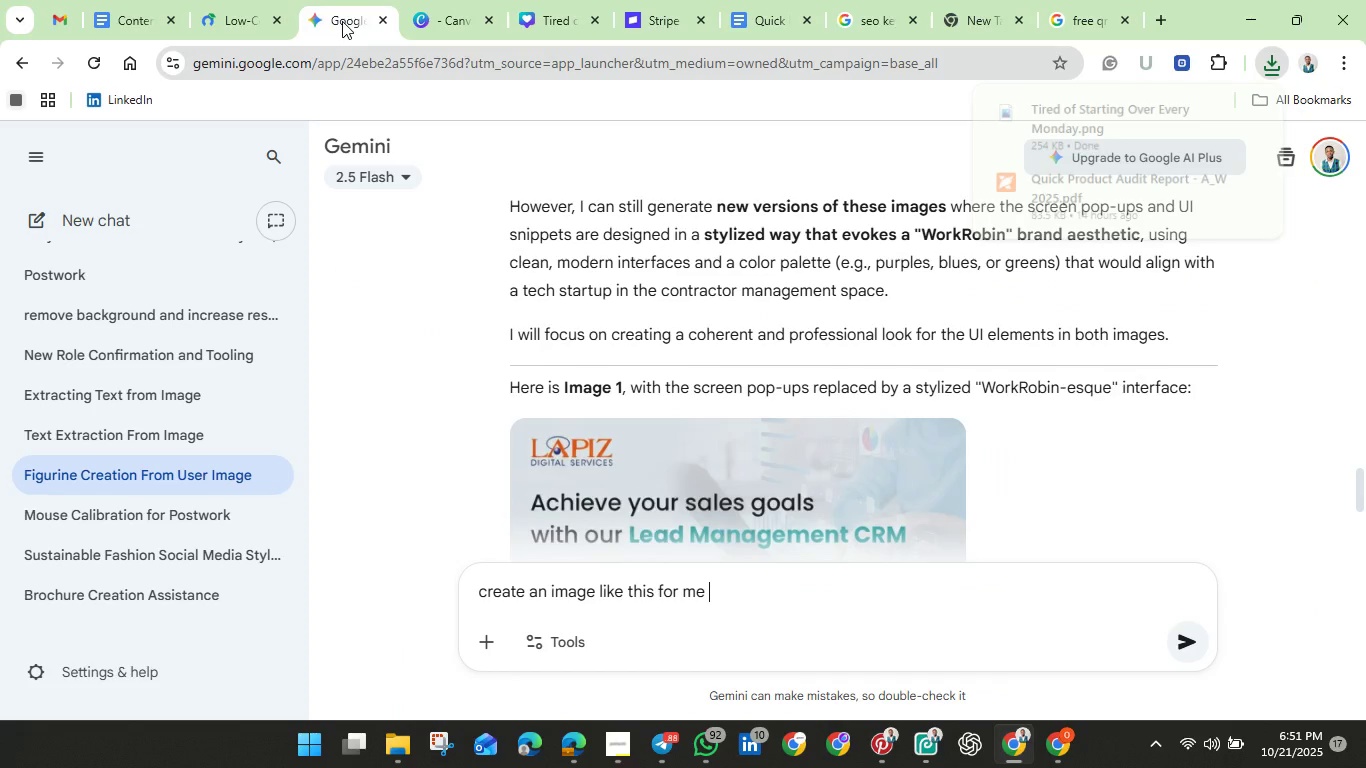 
left_click([342, 21])
 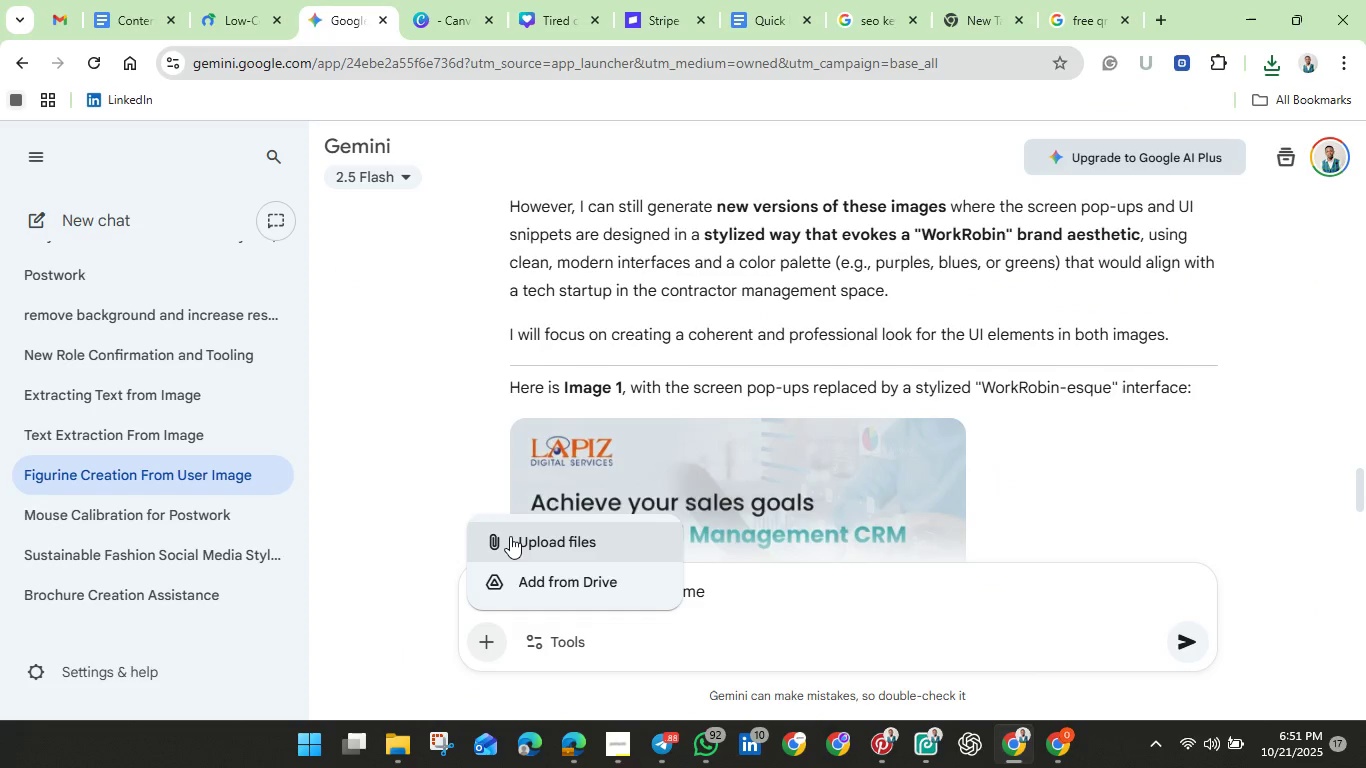 
left_click([525, 538])
 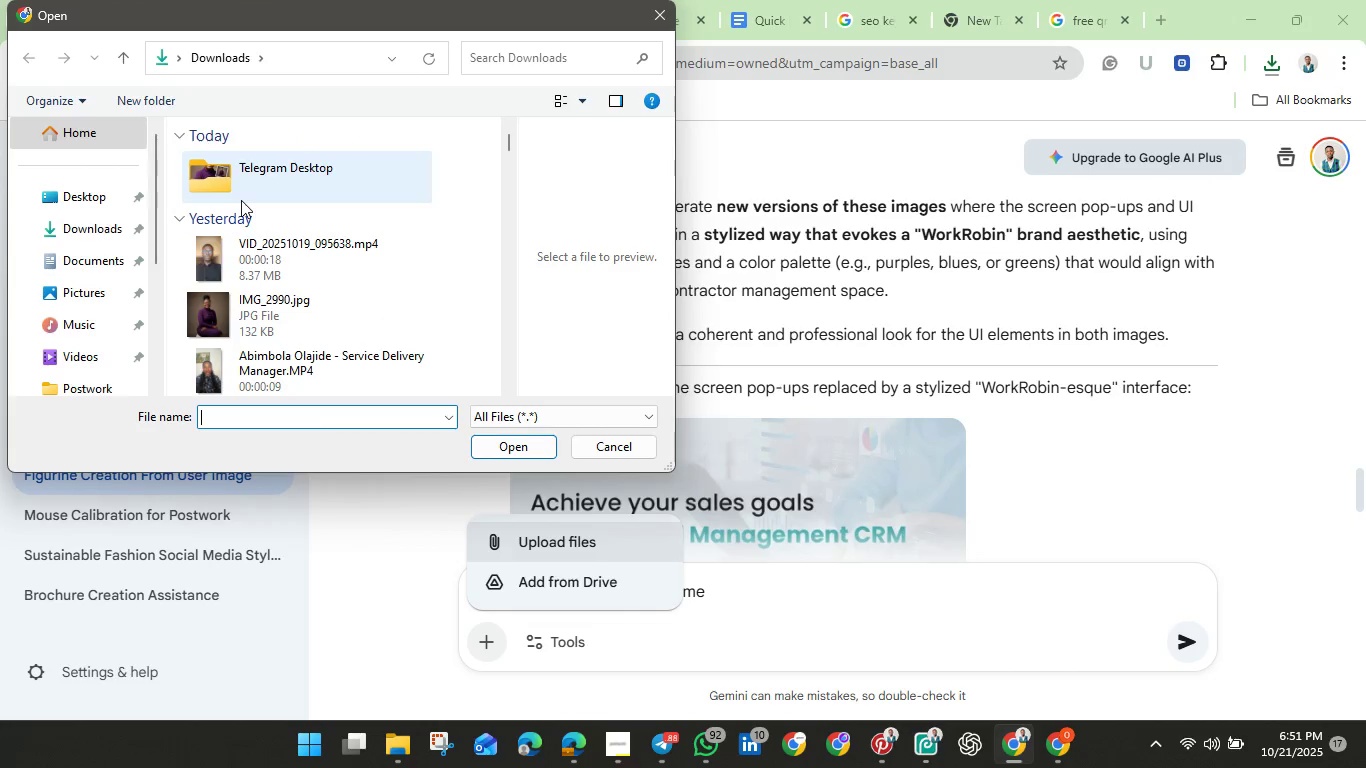 
scroll: coordinate [97, 311], scroll_direction: down, amount: 2.0
 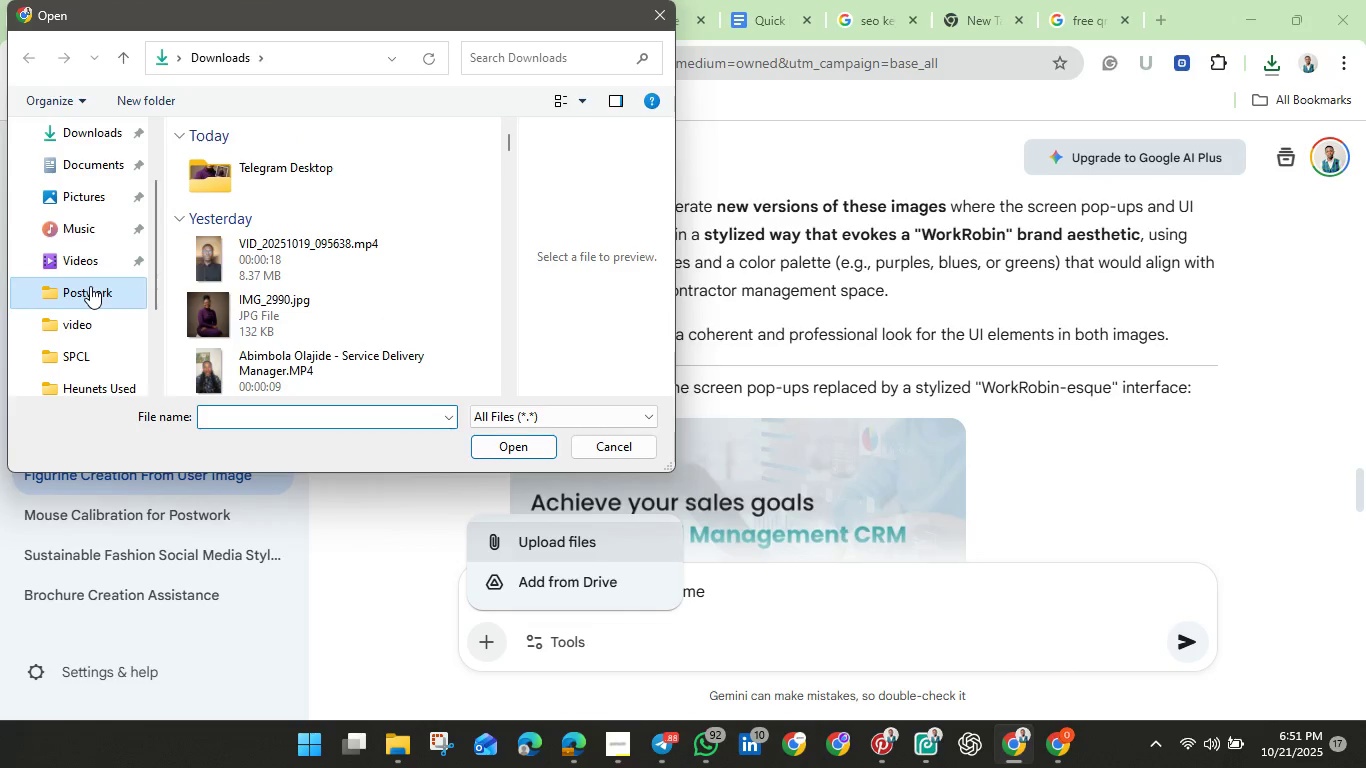 
double_click([90, 286])
 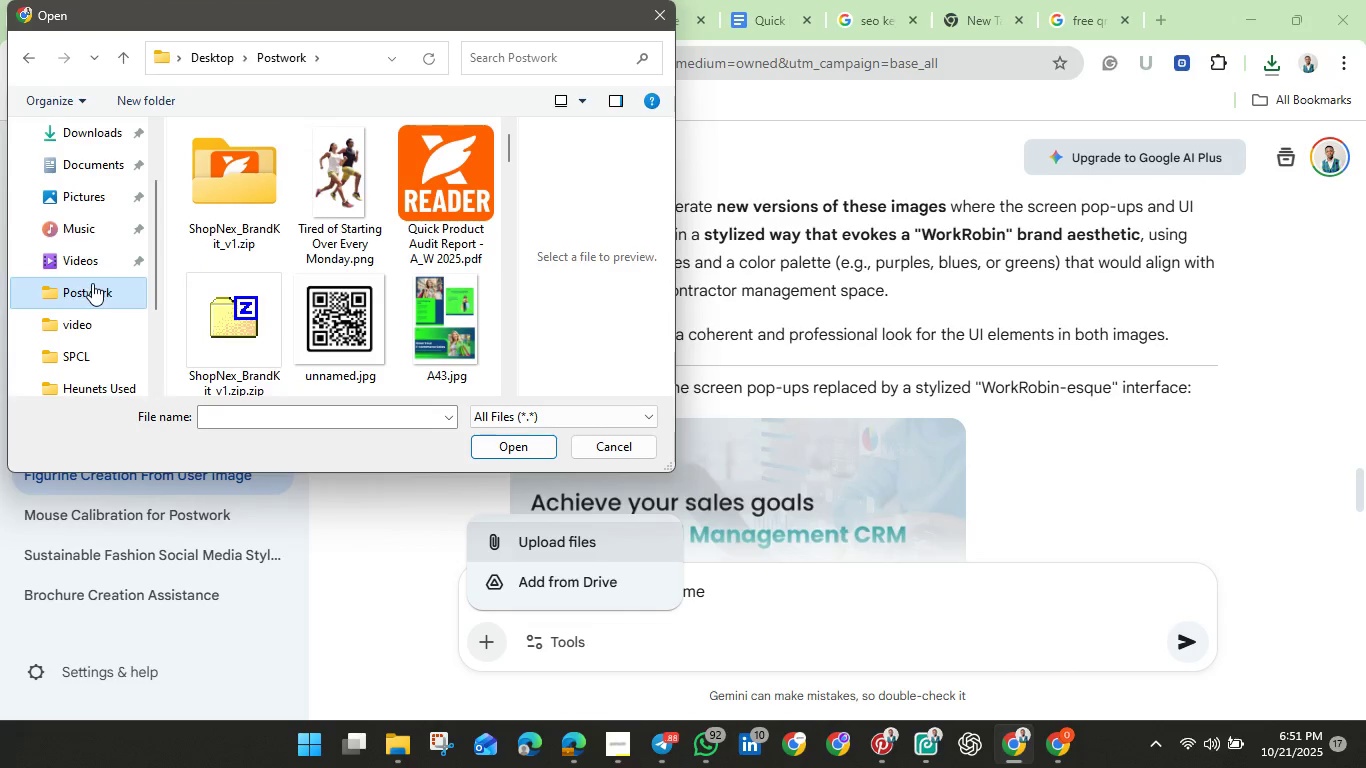 
wait(5.75)
 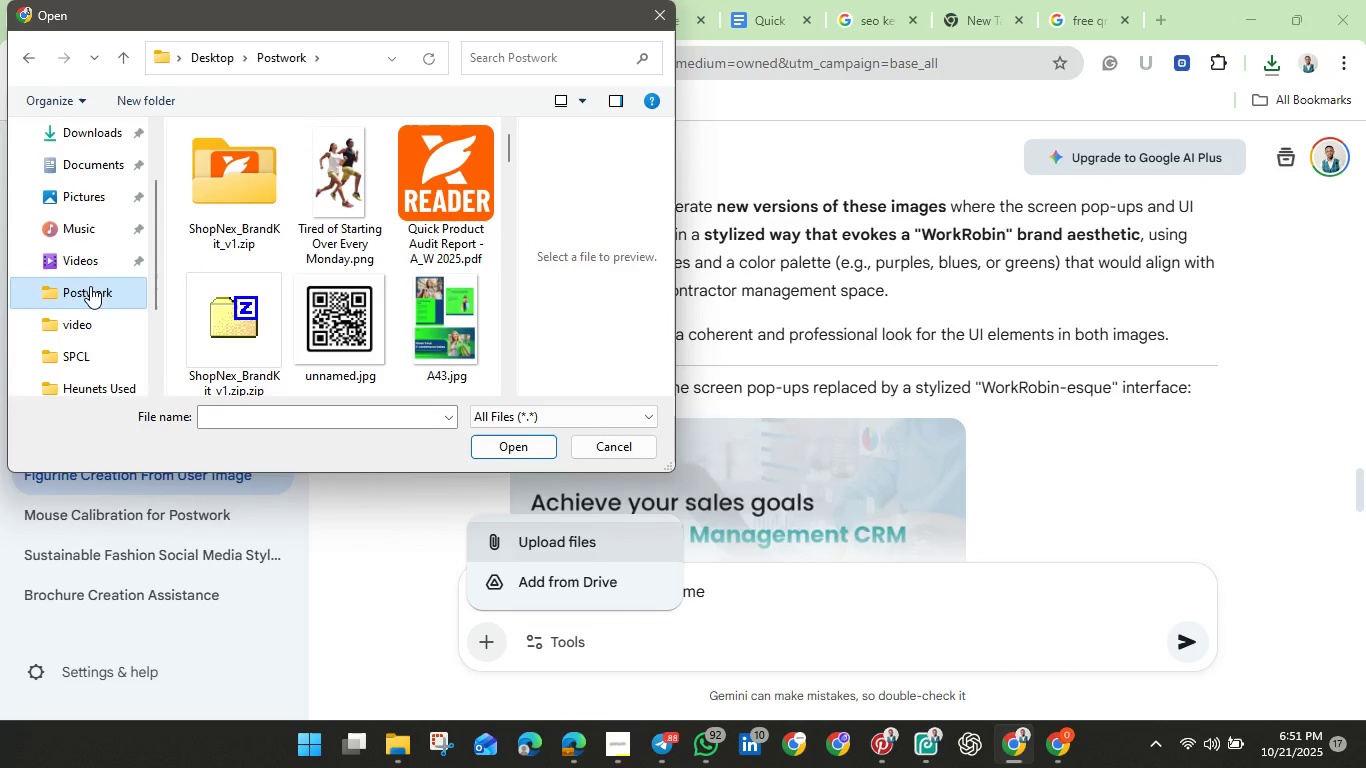 
left_click([349, 204])
 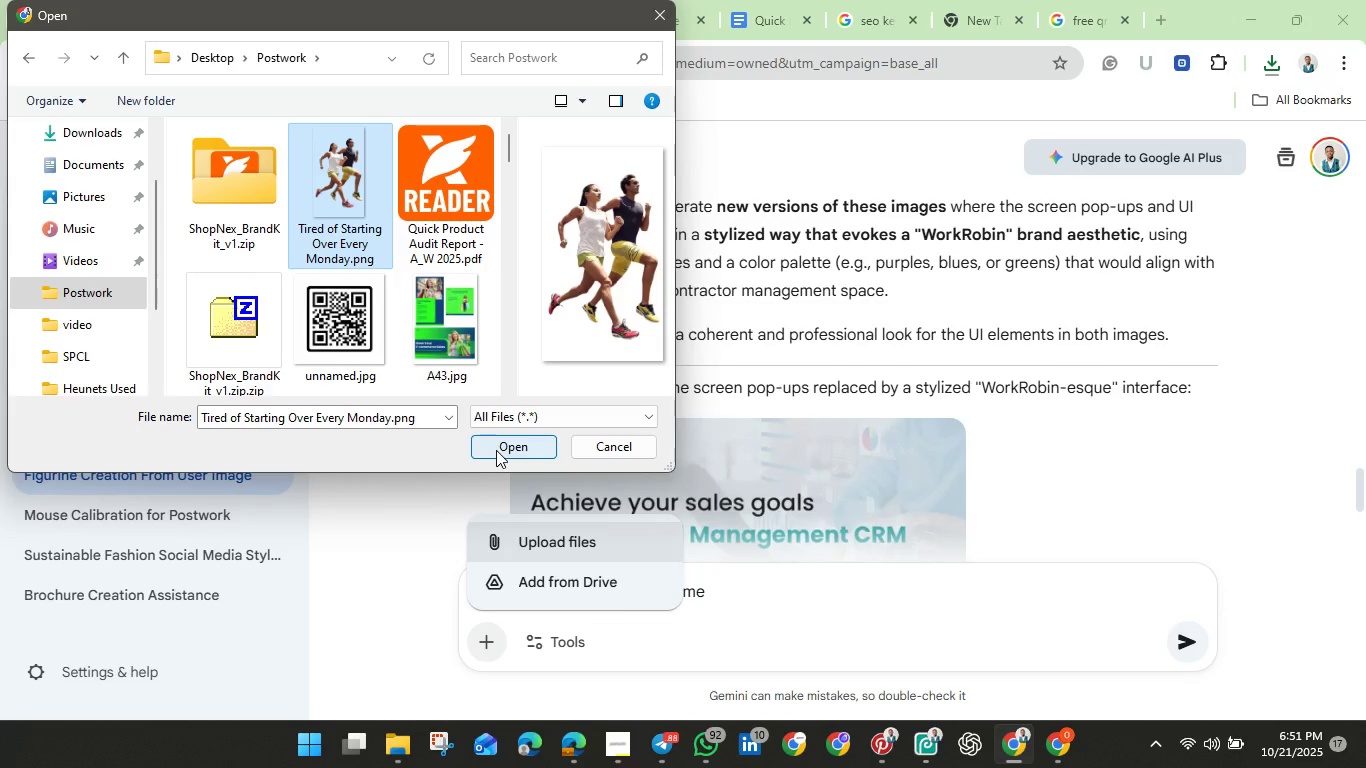 
left_click([496, 450])
 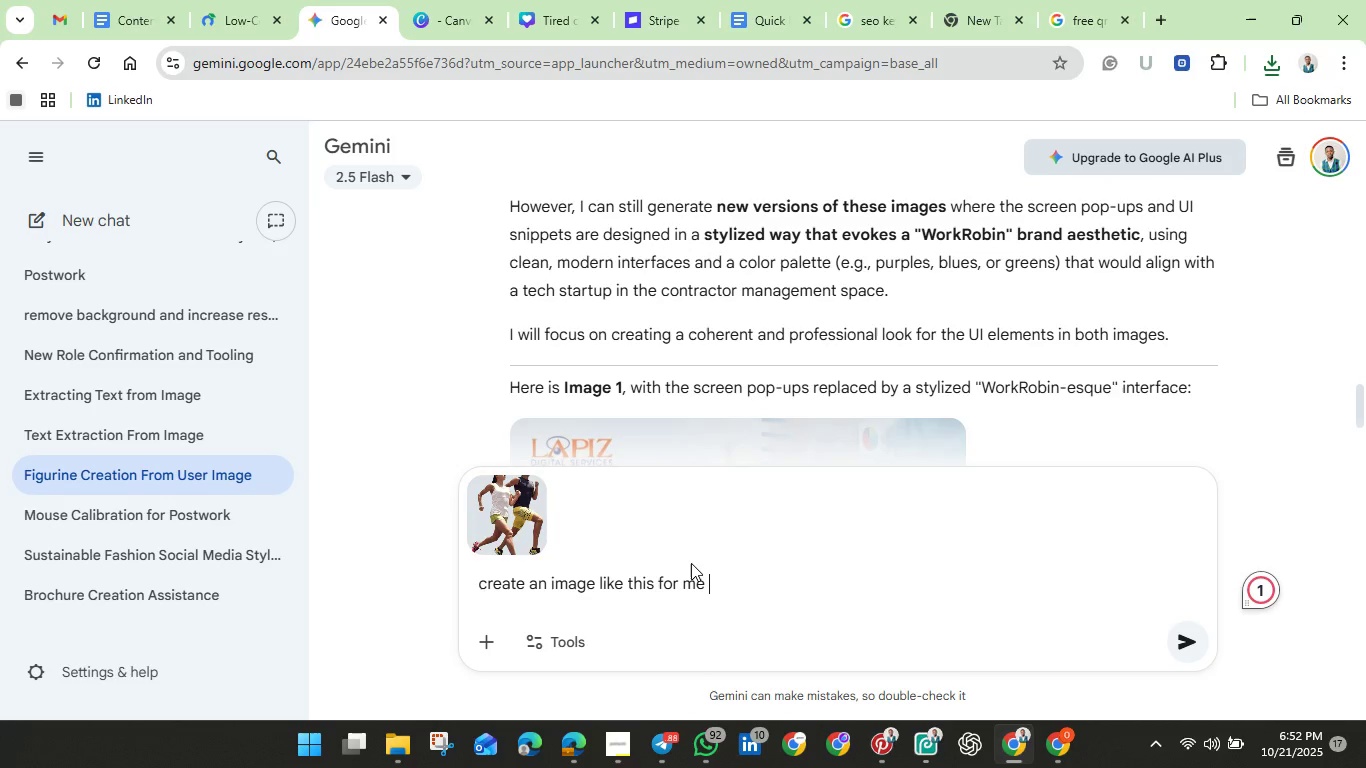 
wait(35.95)
 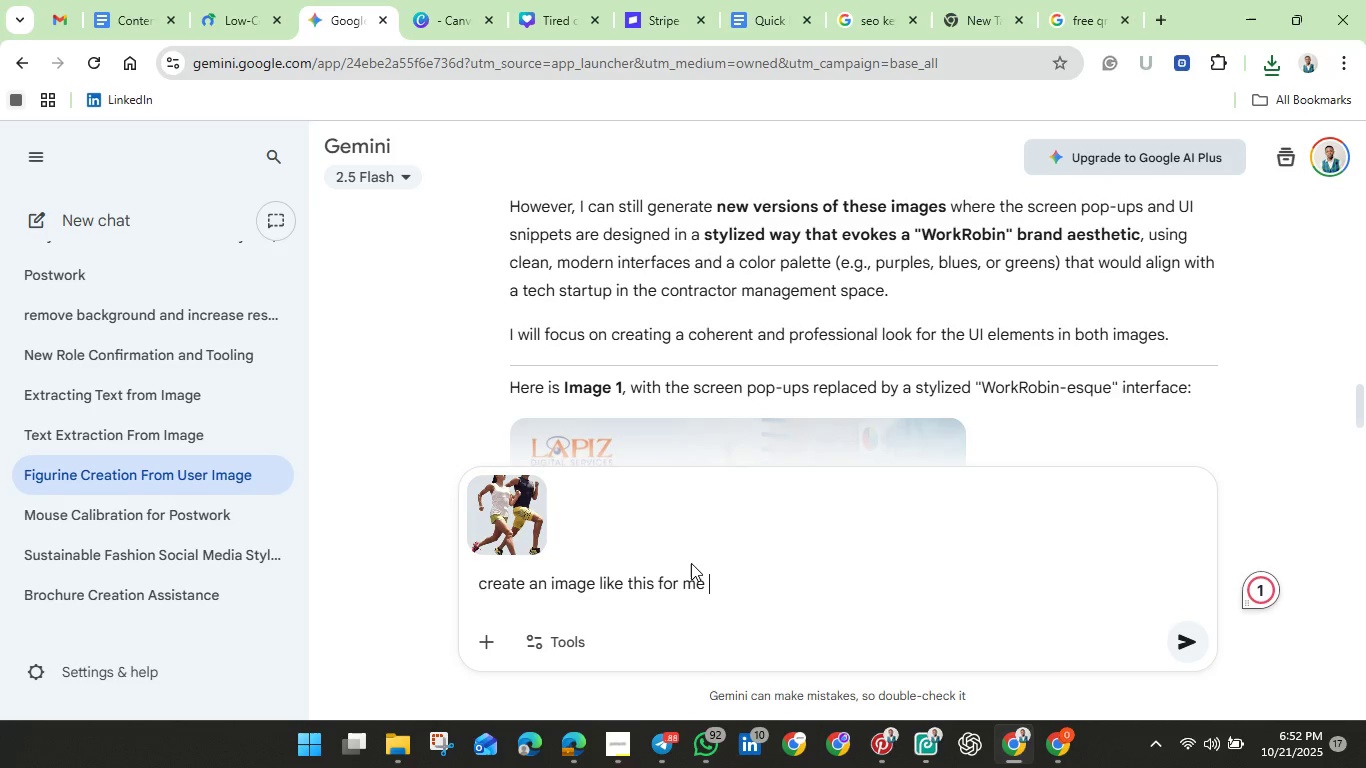 
left_click([1185, 631])
 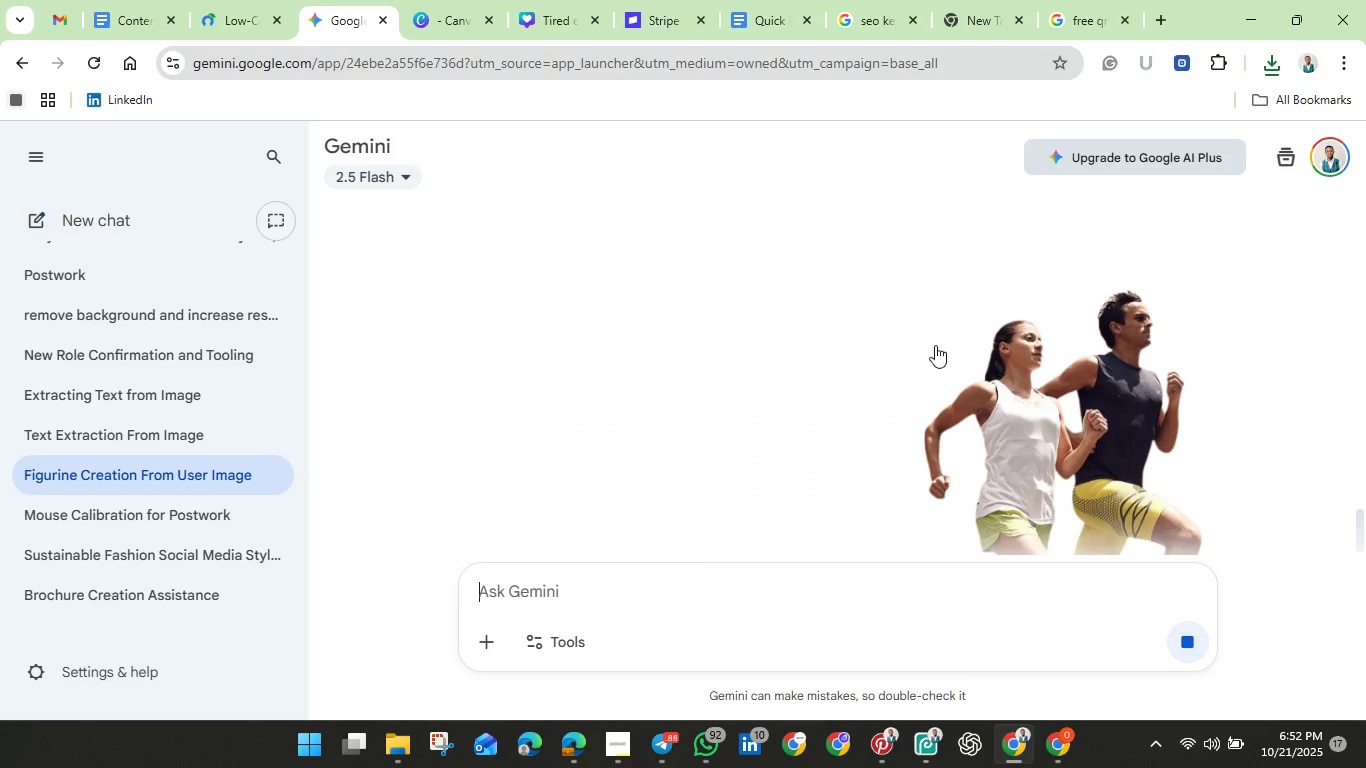 
scroll: coordinate [938, 349], scroll_direction: down, amount: 2.0
 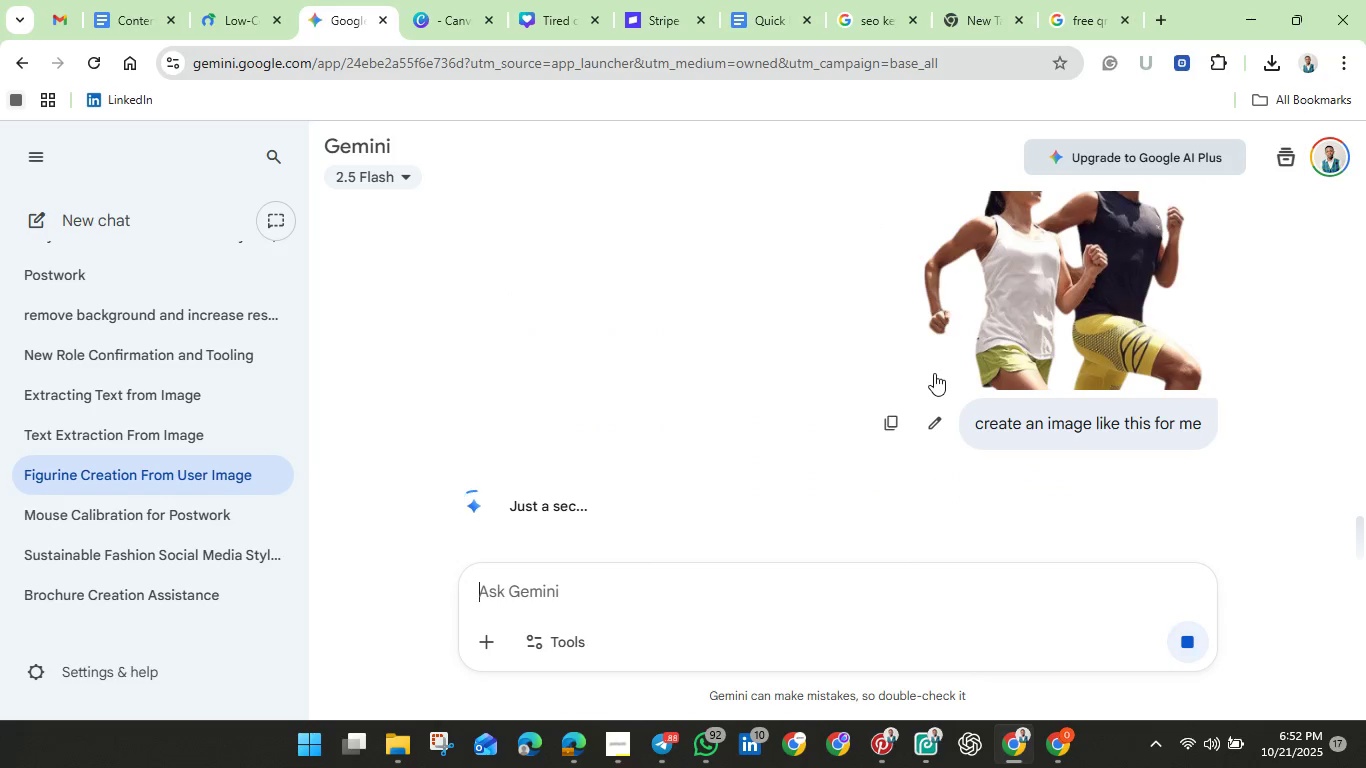 
scroll: coordinate [933, 375], scroll_direction: up, amount: 1.0
 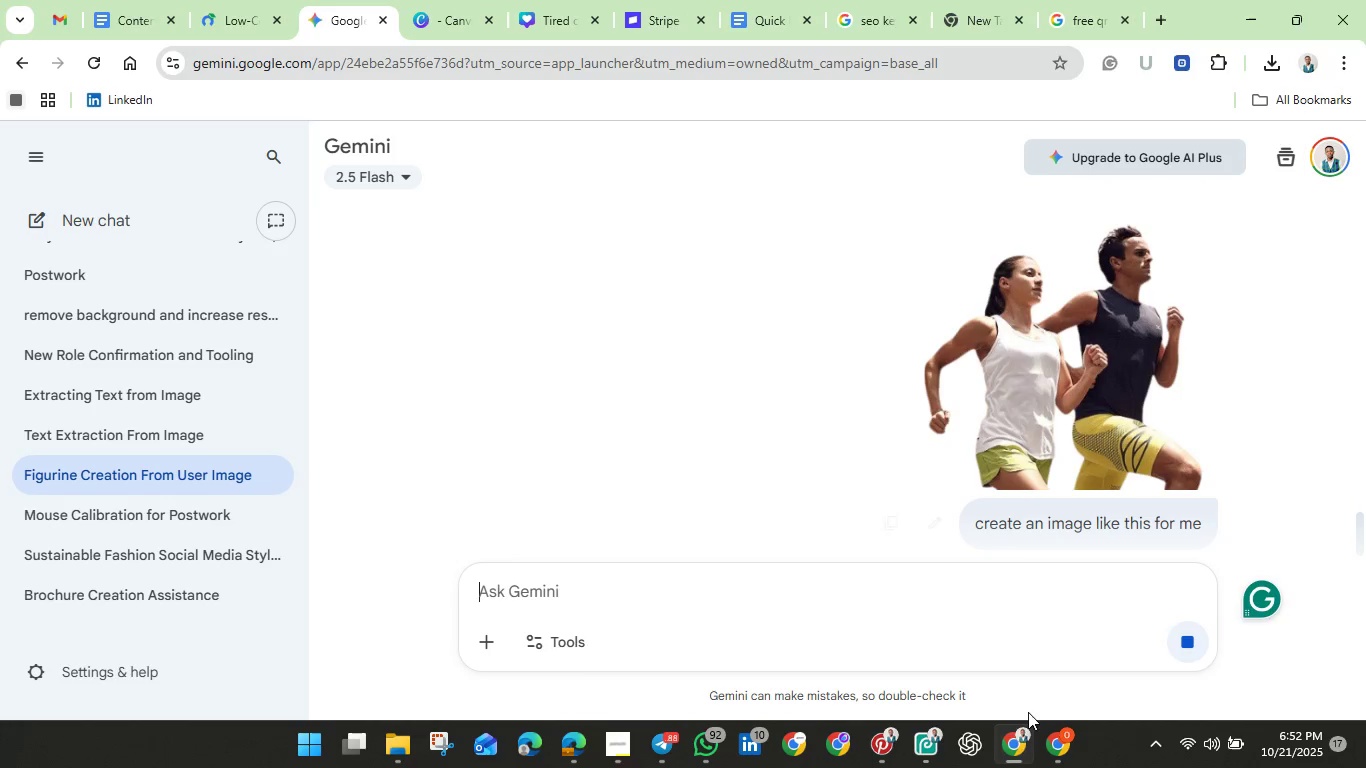 
wait(5.78)
 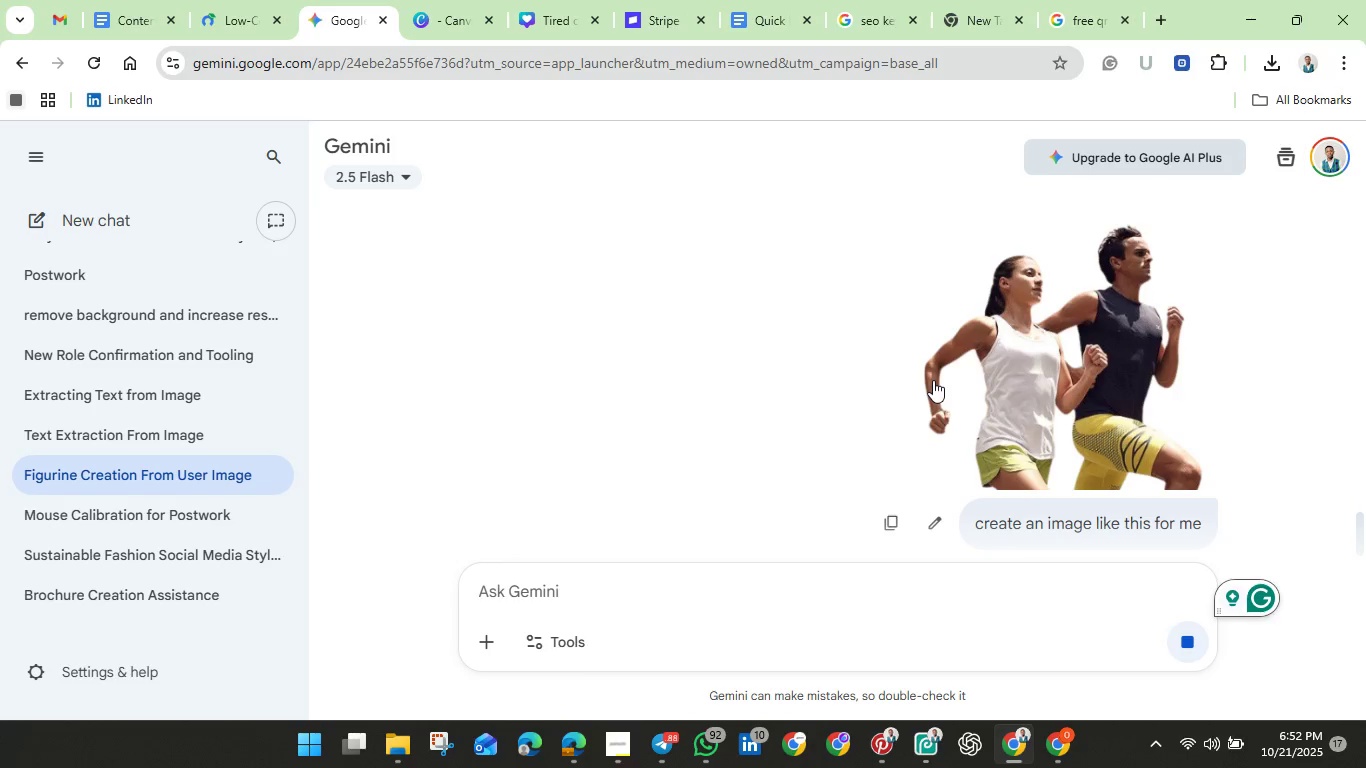 
left_click([875, 744])
 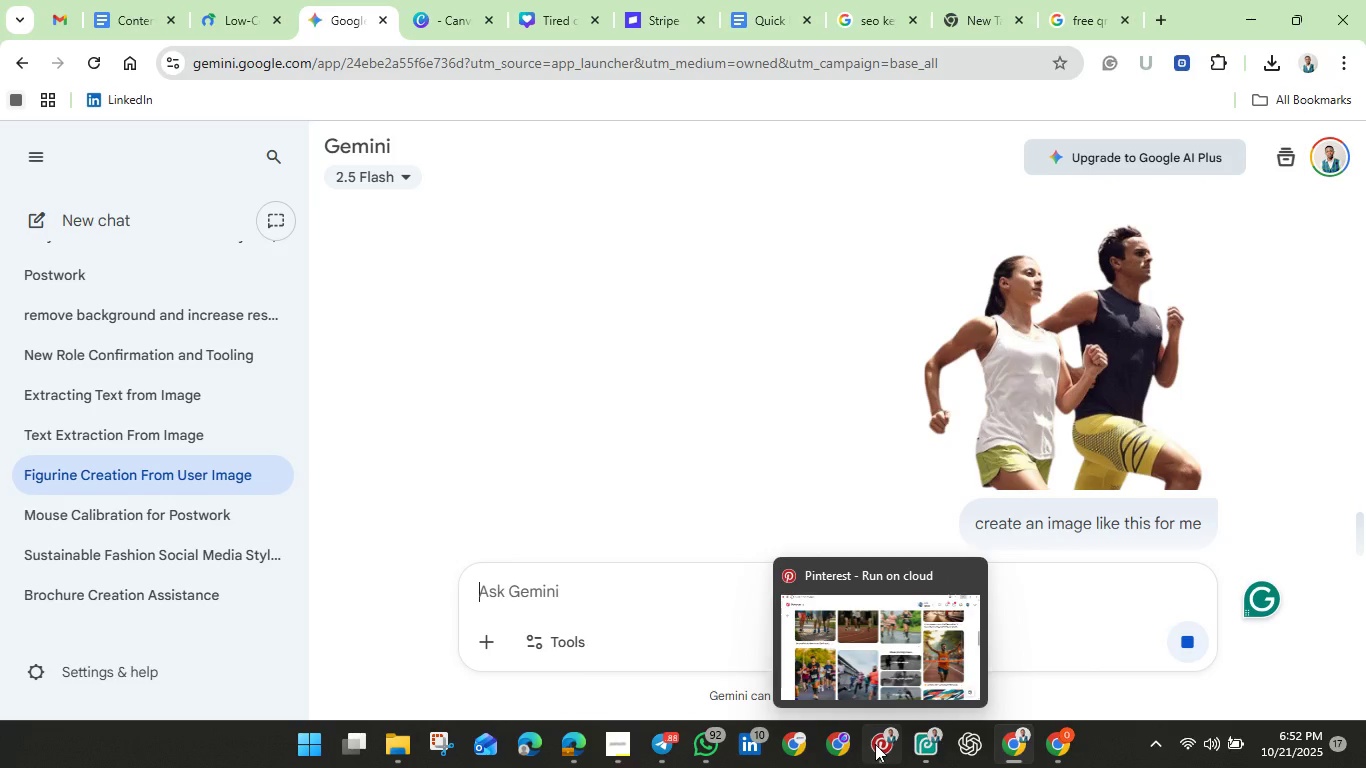 
double_click([875, 744])
 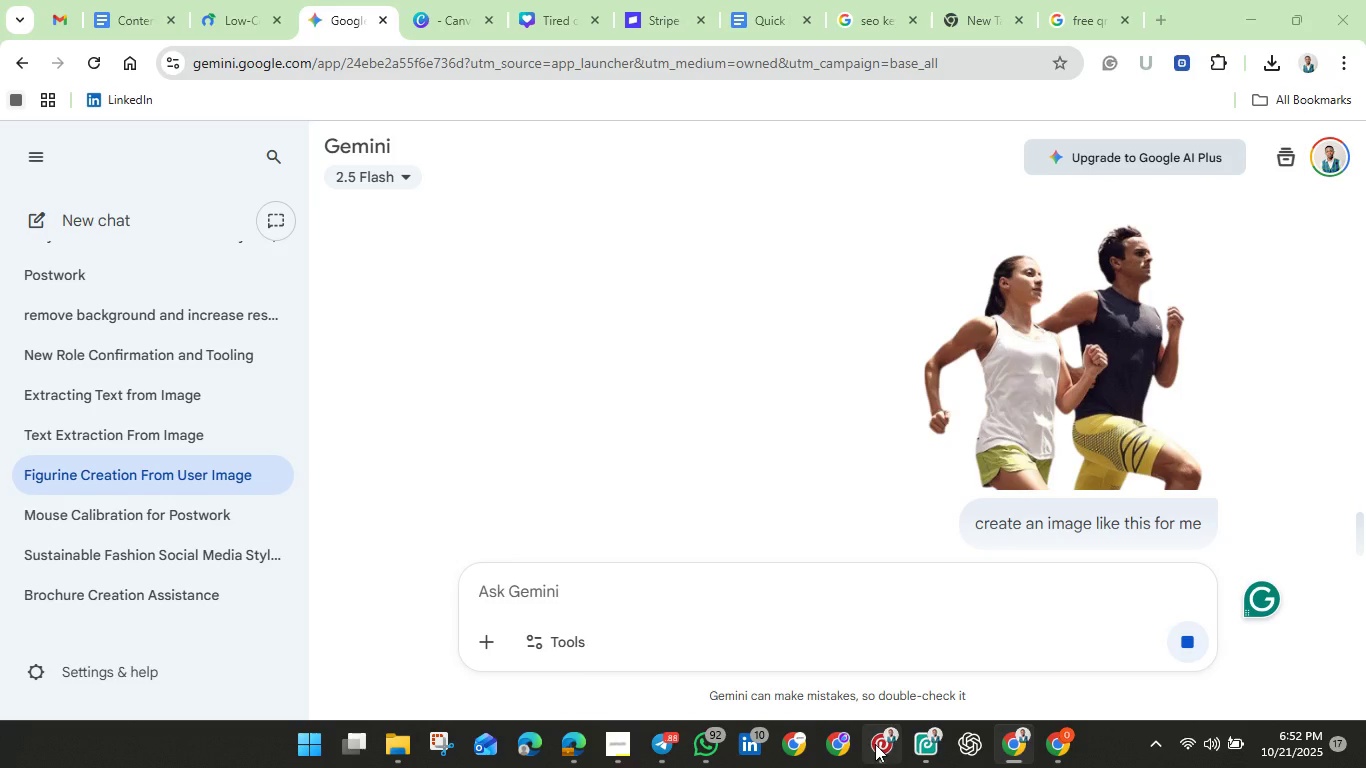 
triple_click([875, 744])
 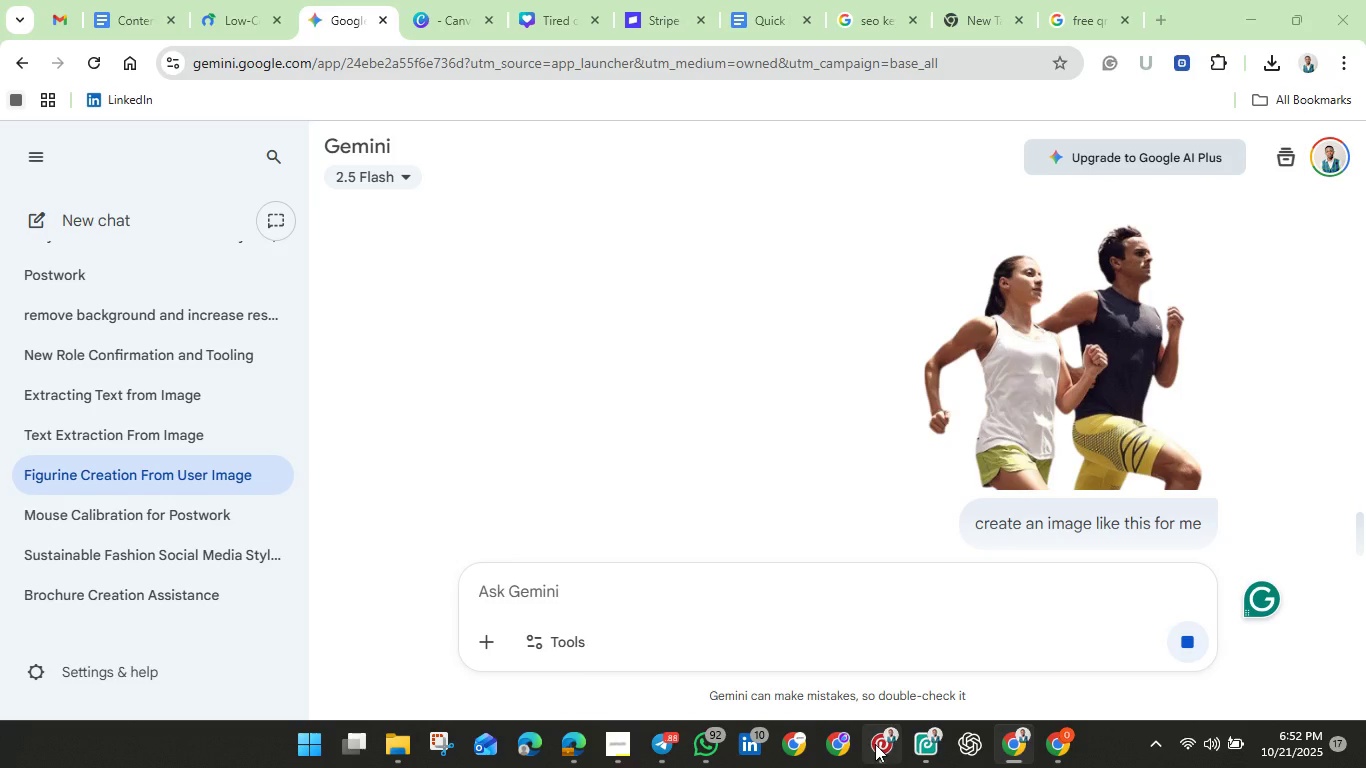 
triple_click([798, 666])
 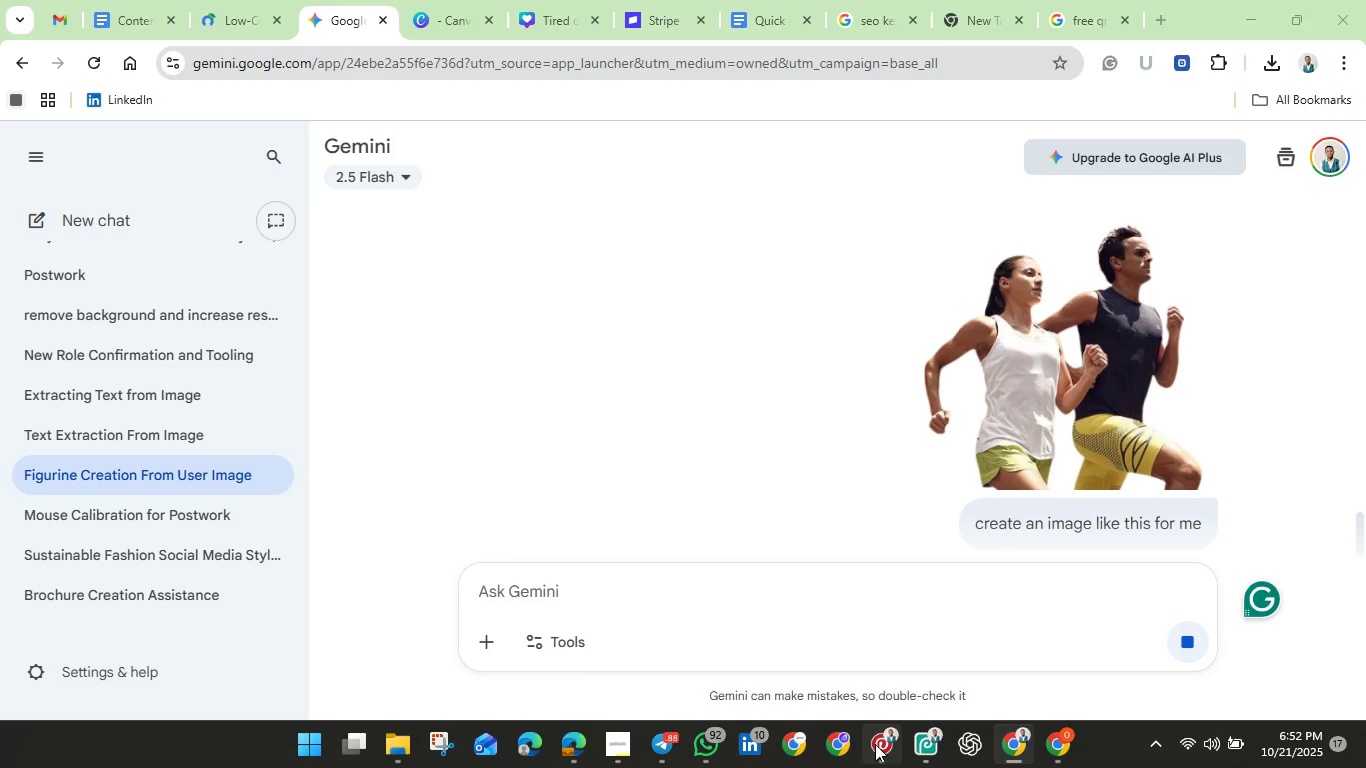 
triple_click([506, 471])
 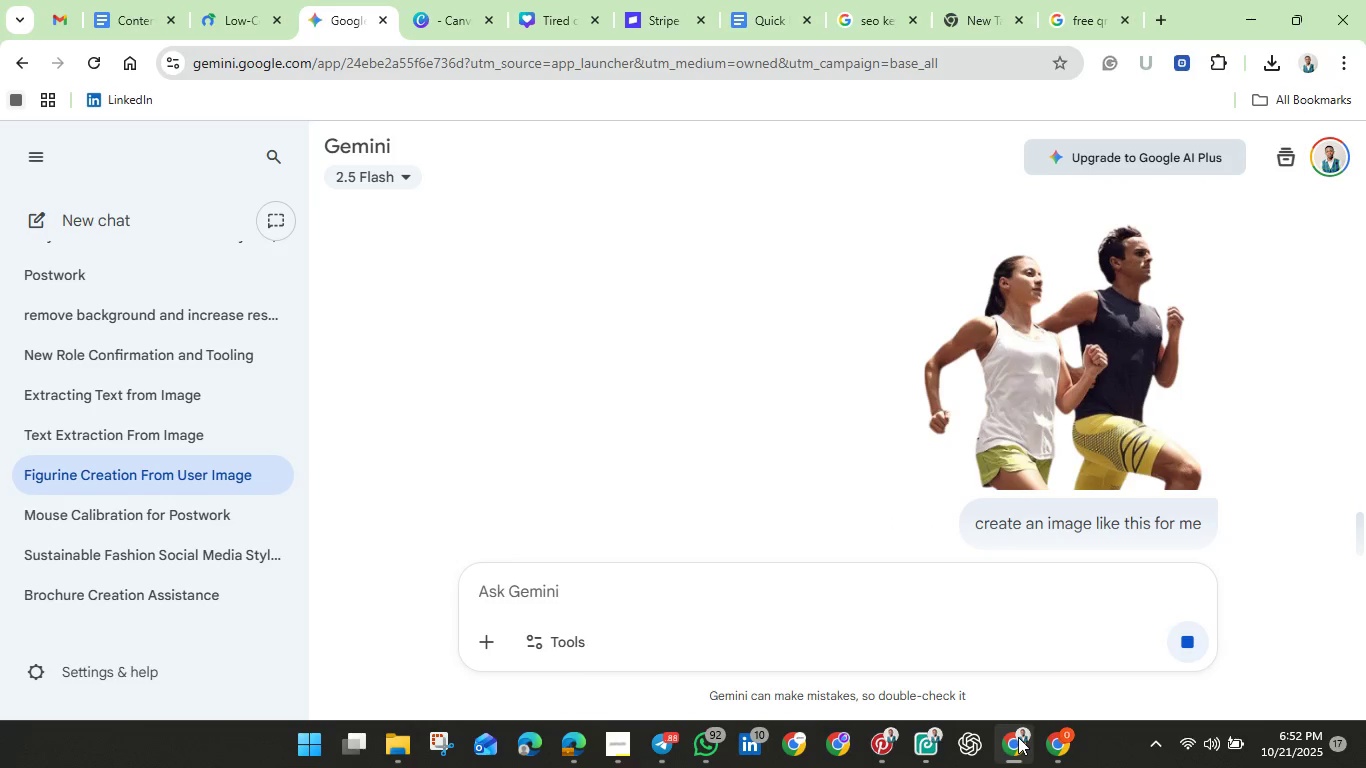 
left_click([1018, 737])
 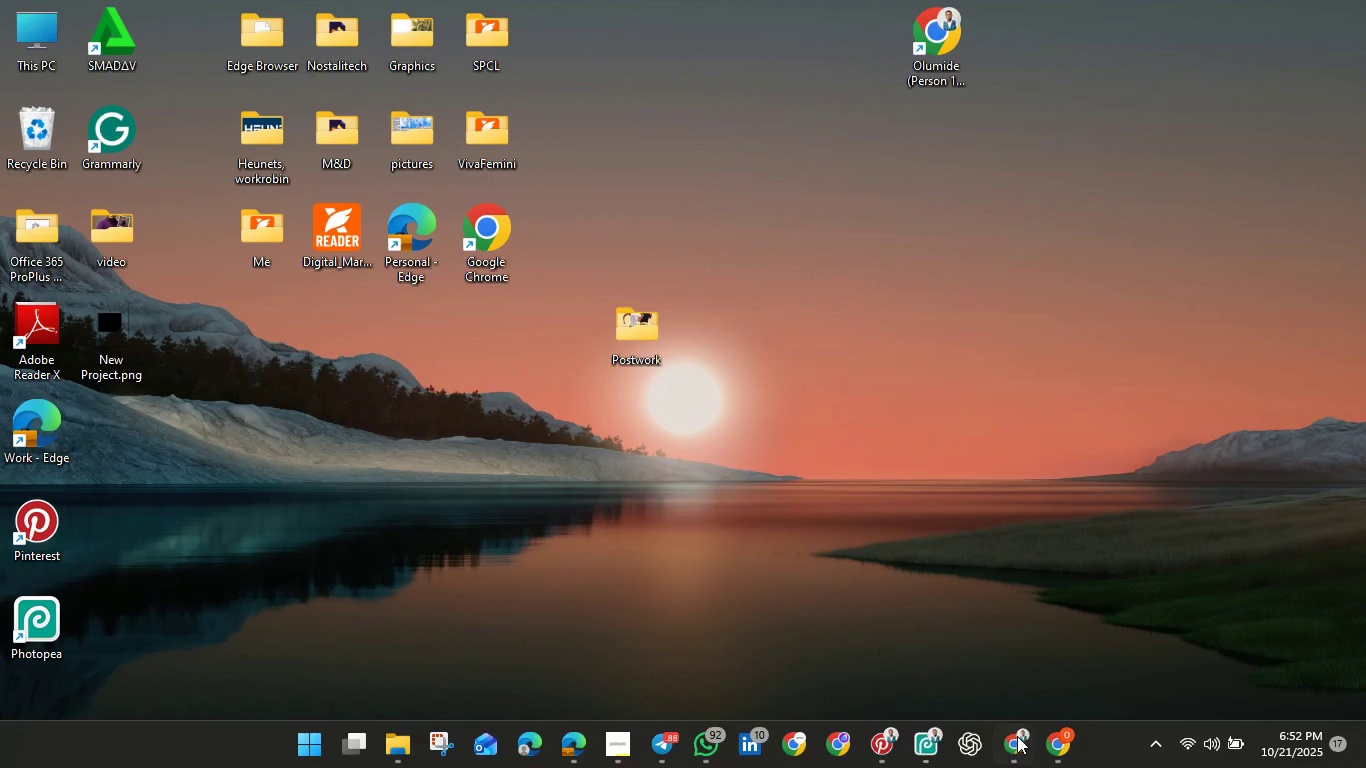 
left_click([1017, 736])
 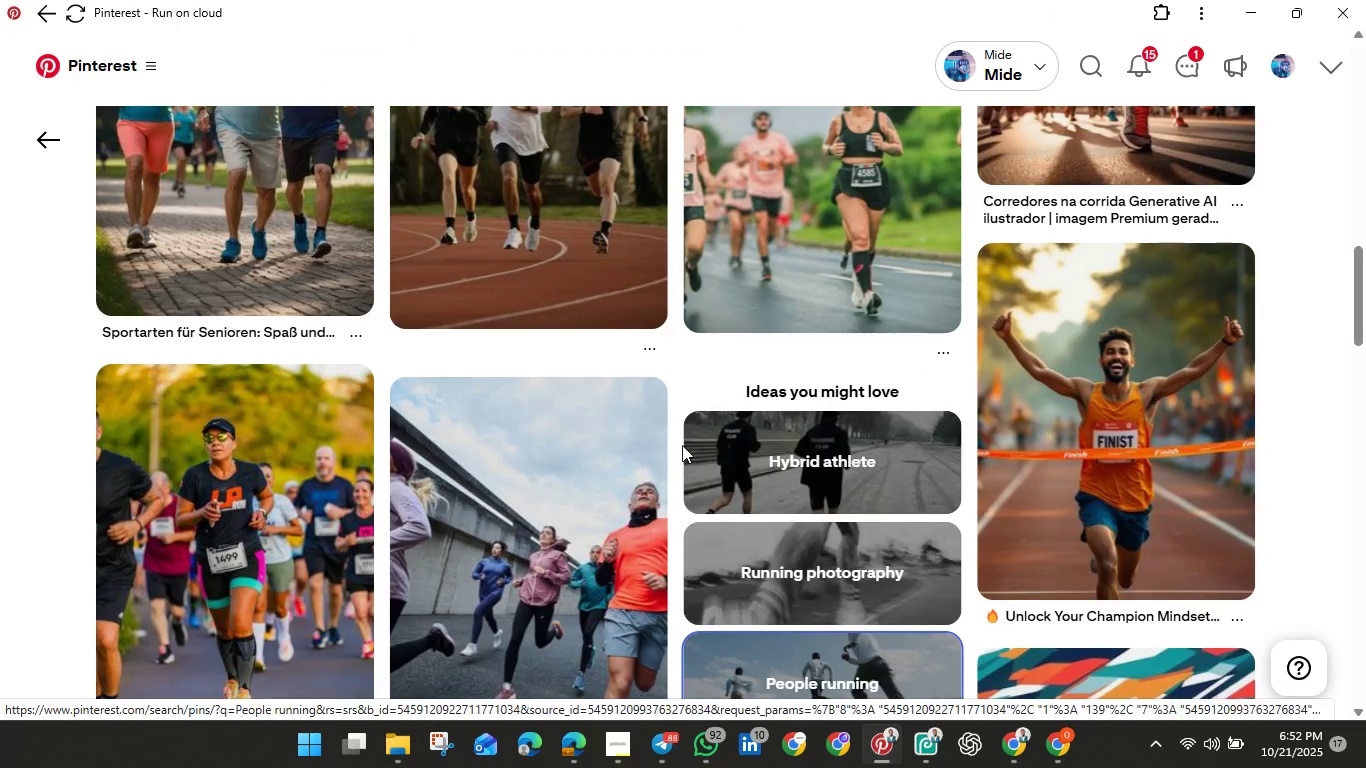 
scroll: coordinate [695, 465], scroll_direction: down, amount: 15.0
 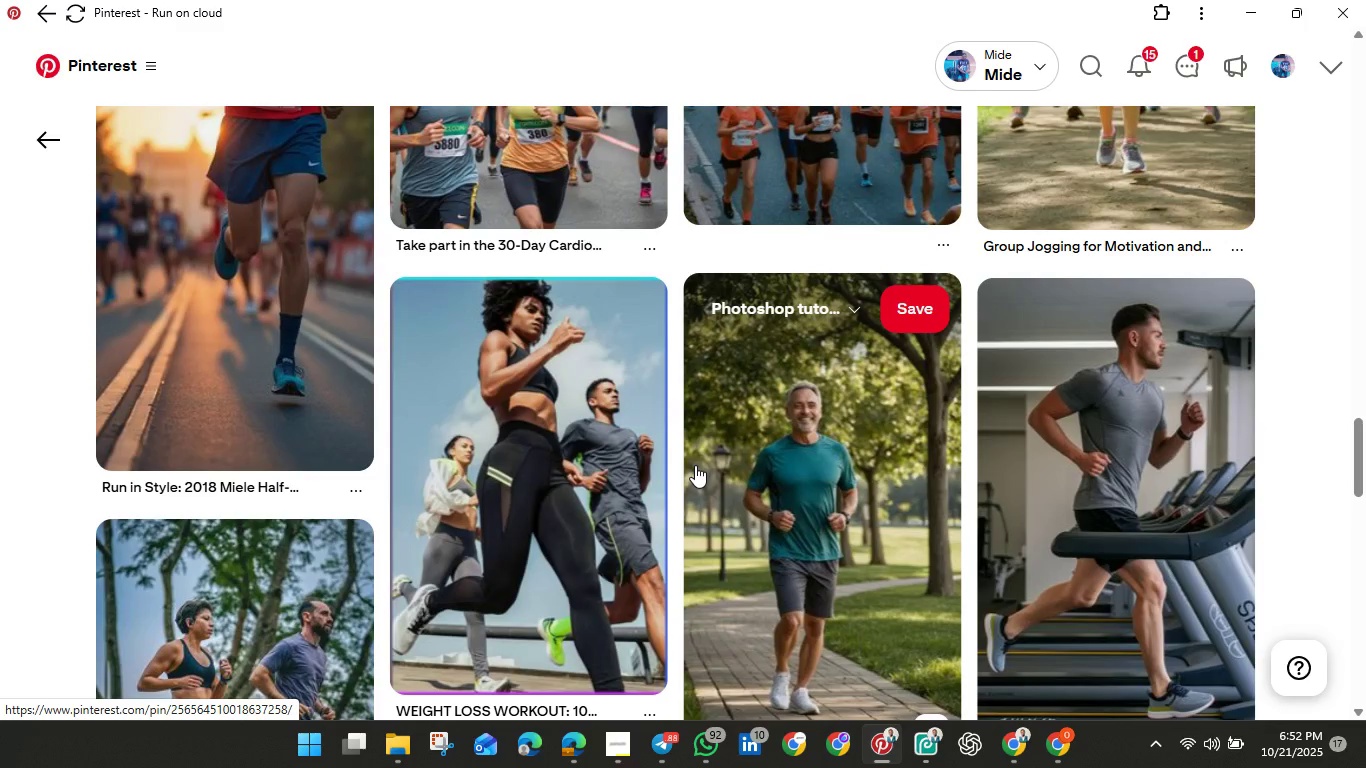 
scroll: coordinate [429, 445], scroll_direction: down, amount: 10.0
 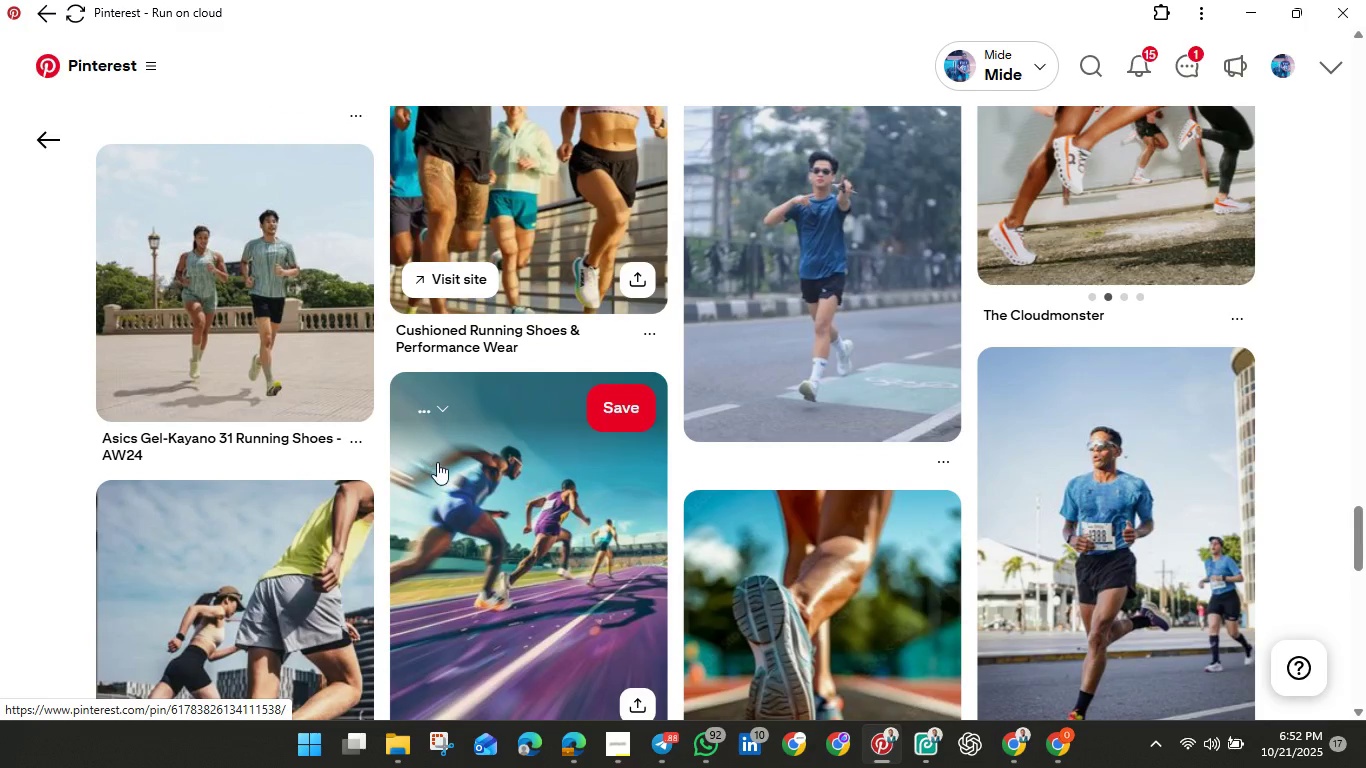 
scroll: coordinate [442, 470], scroll_direction: down, amount: 5.0
 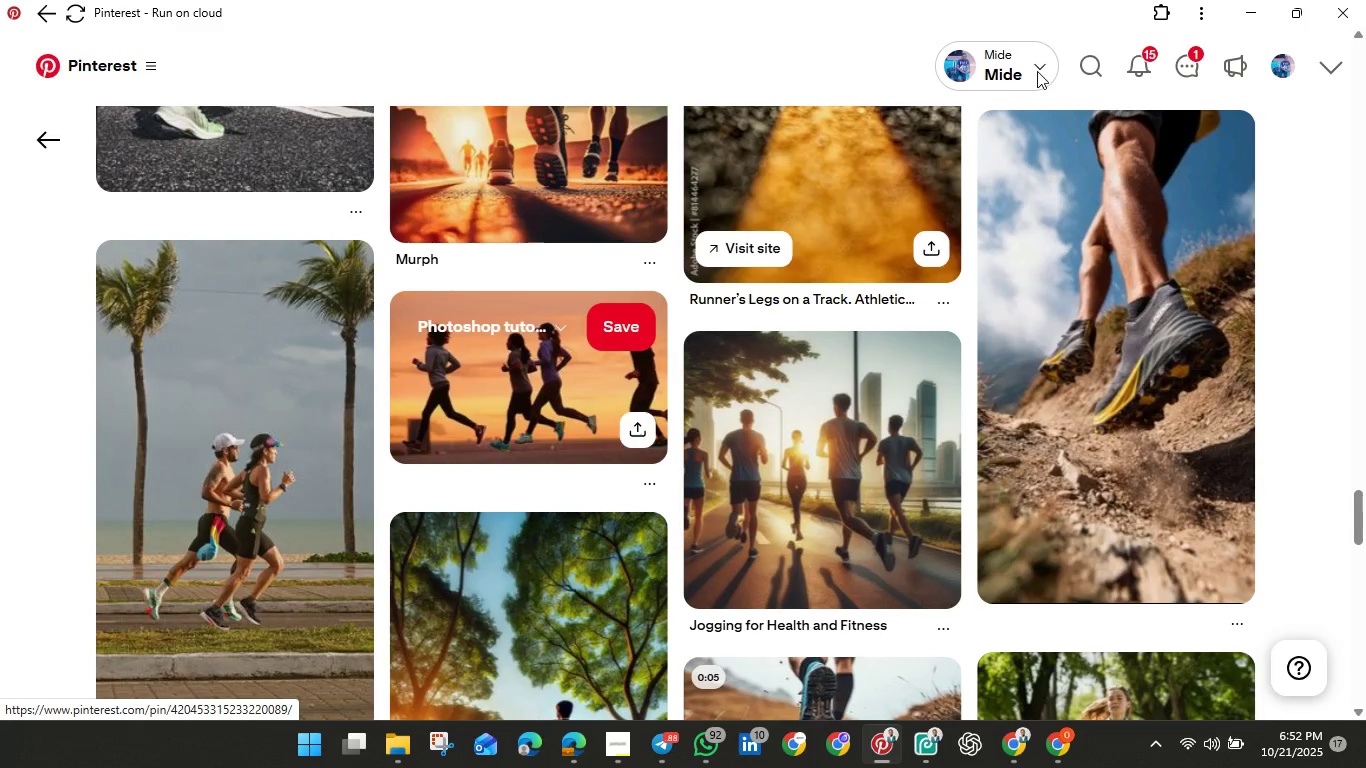 
left_click([1088, 66])
 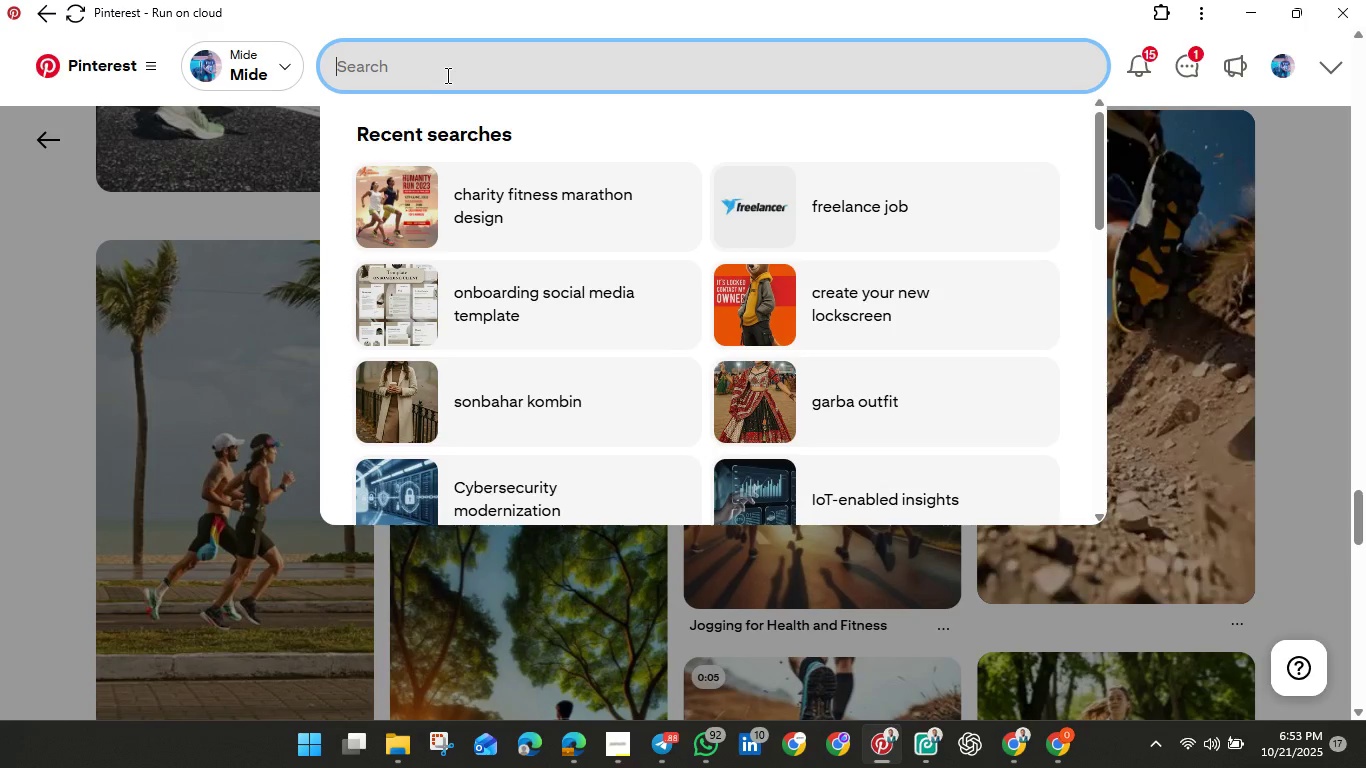 
type(race background)
 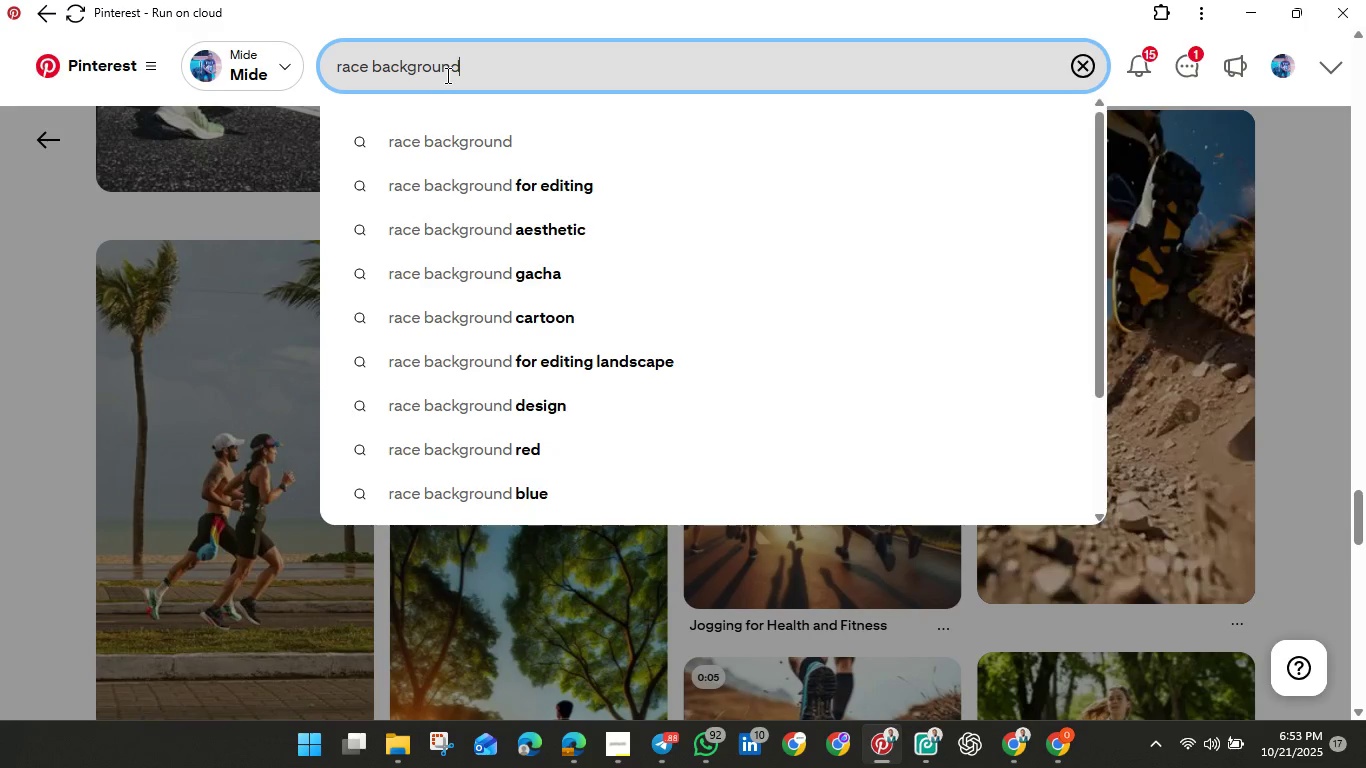 
hold_key(key=Enter, duration=0.48)
 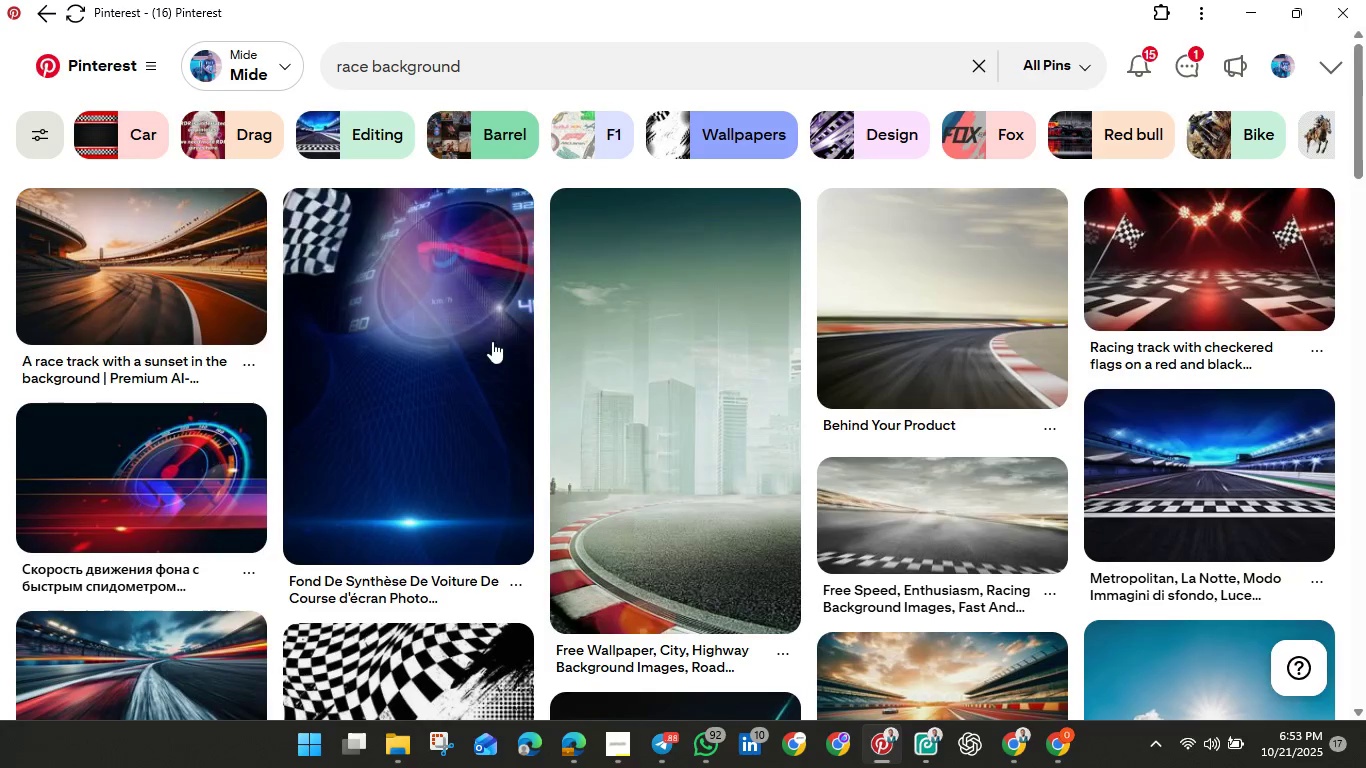 
scroll: coordinate [702, 390], scroll_direction: down, amount: 18.0
 